 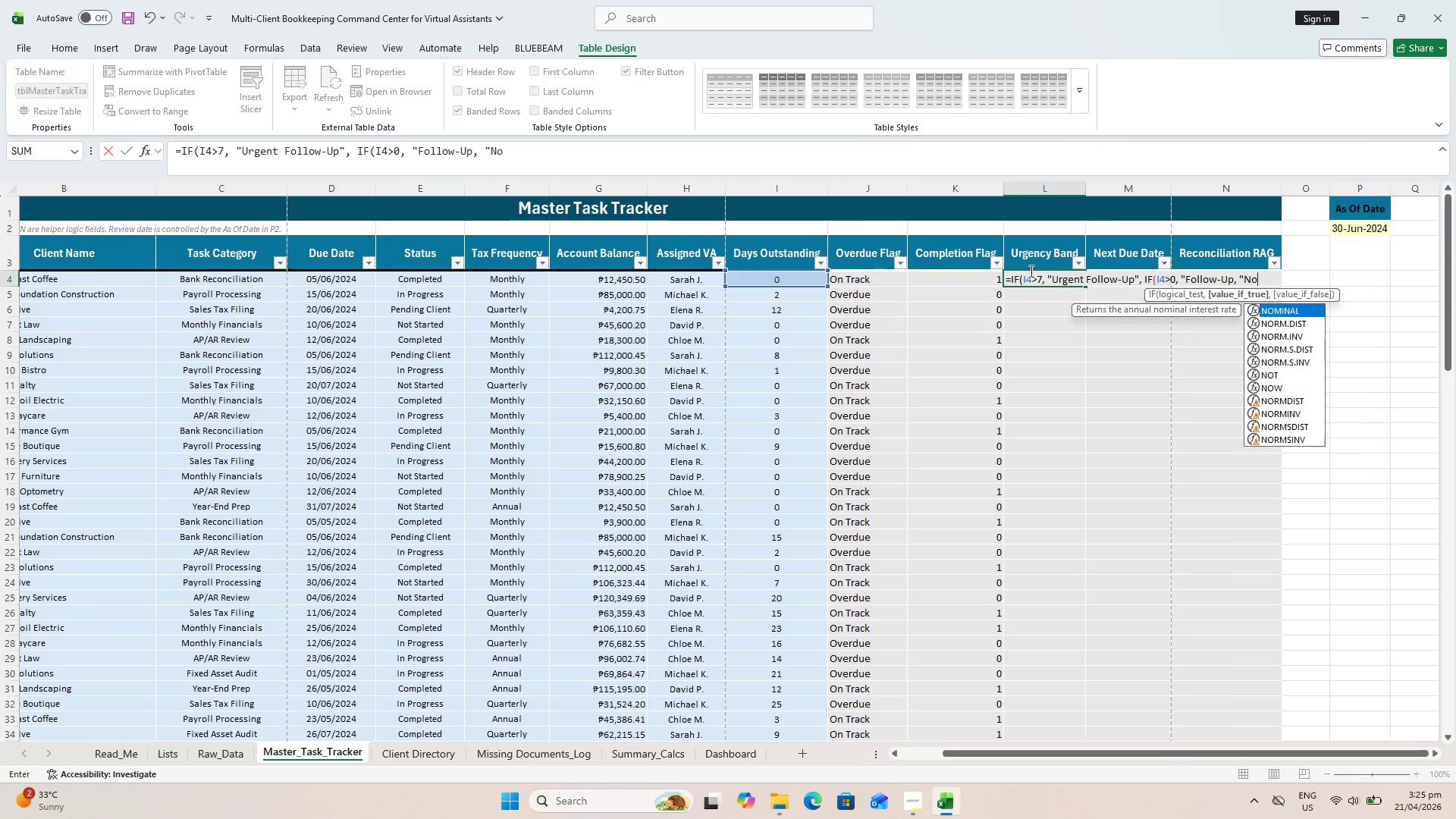 
hold_key(key=ShiftLeft, duration=0.52)
 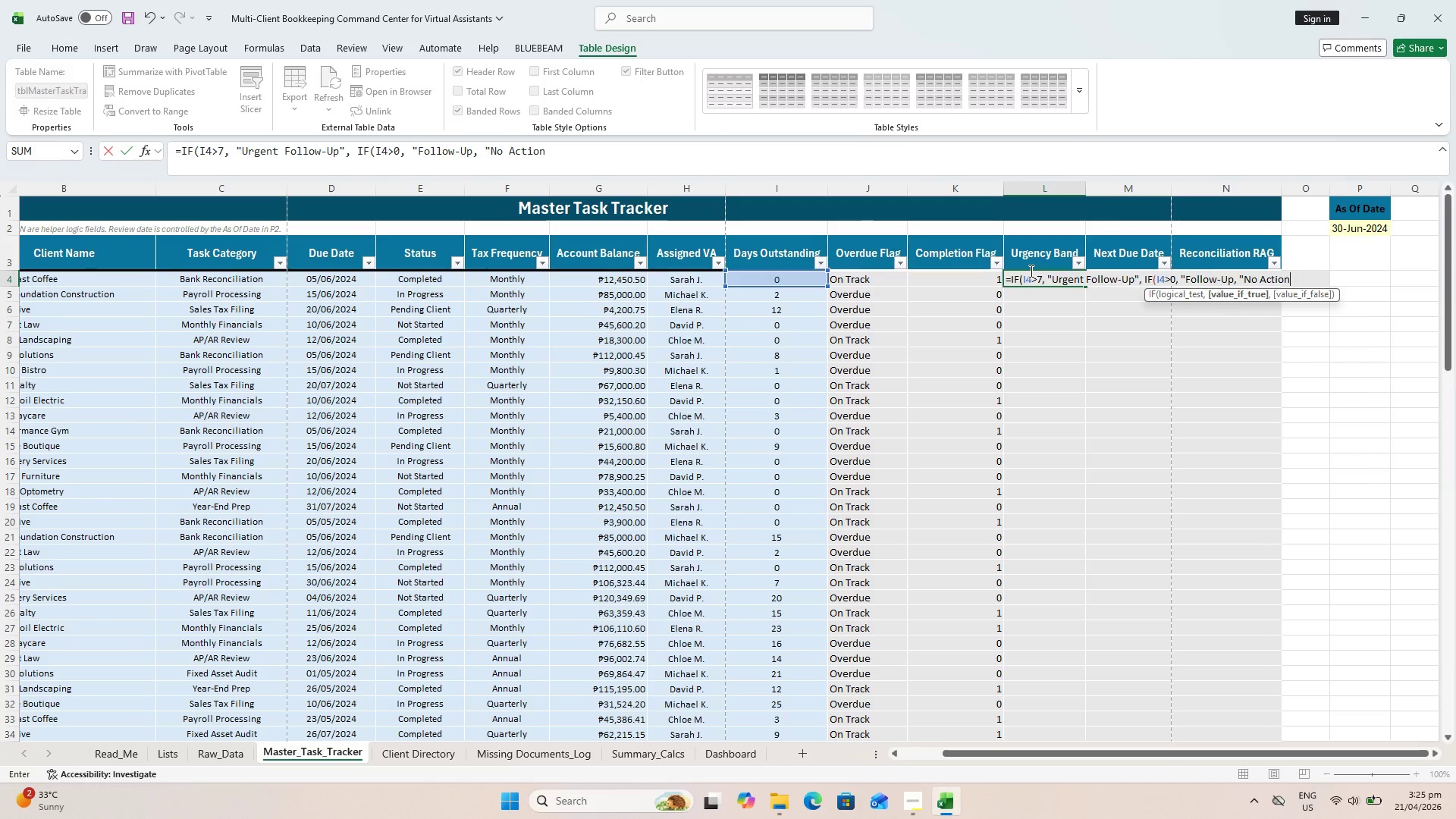 
hold_key(key=ShiftLeft, duration=0.64)
 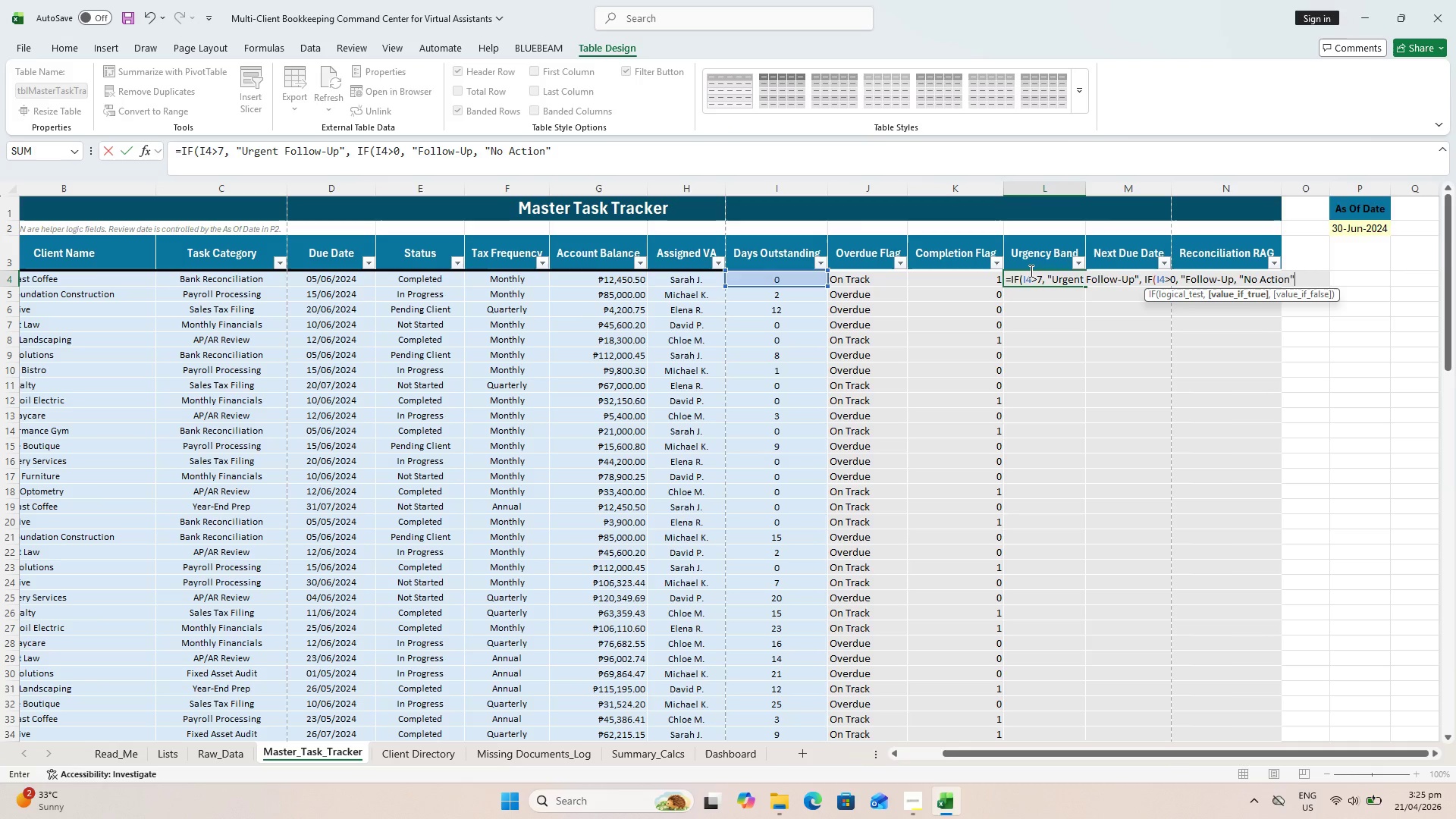 
hold_key(key=ShiftLeft, duration=0.75)
 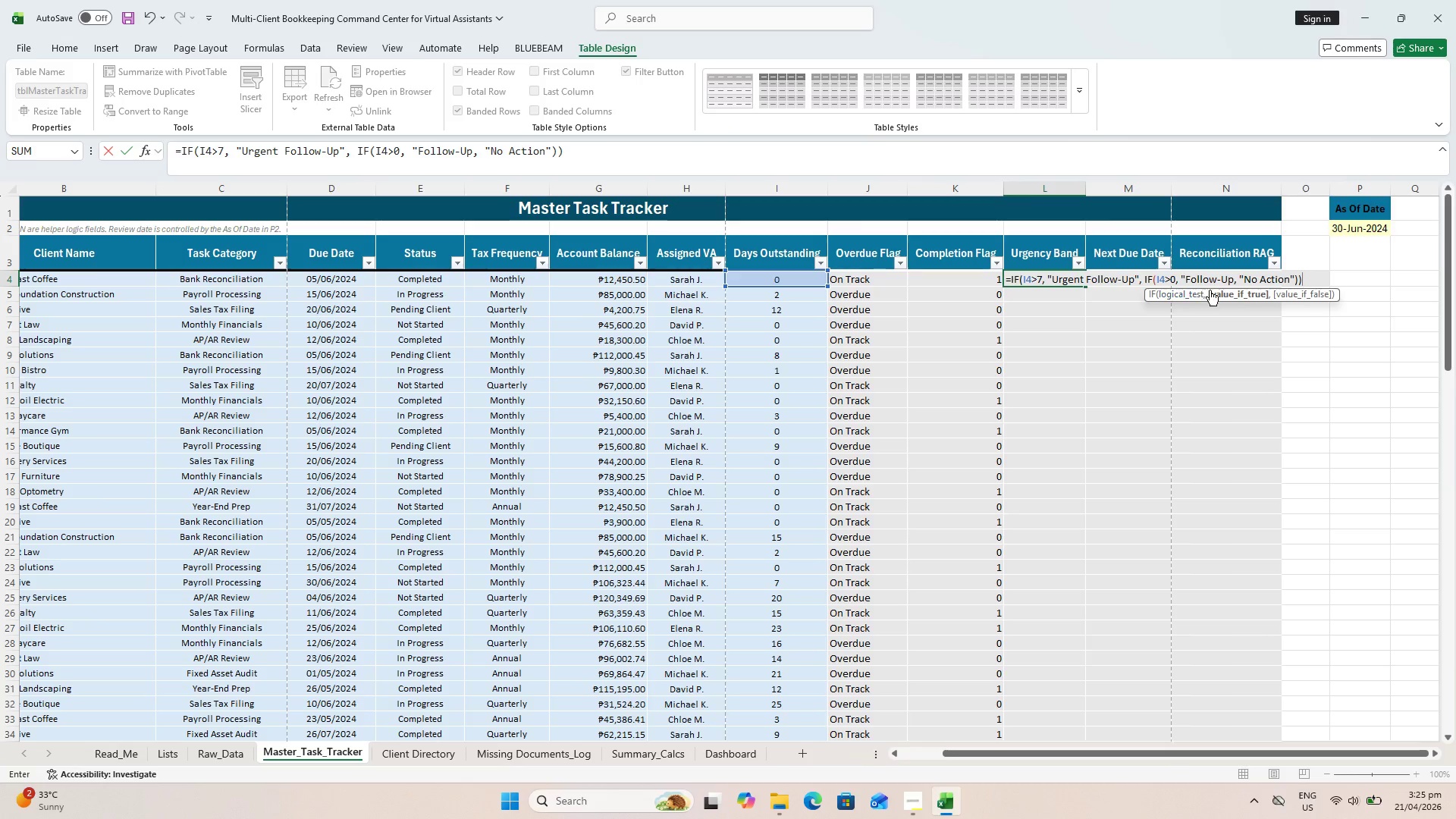 
wait(24.55)
 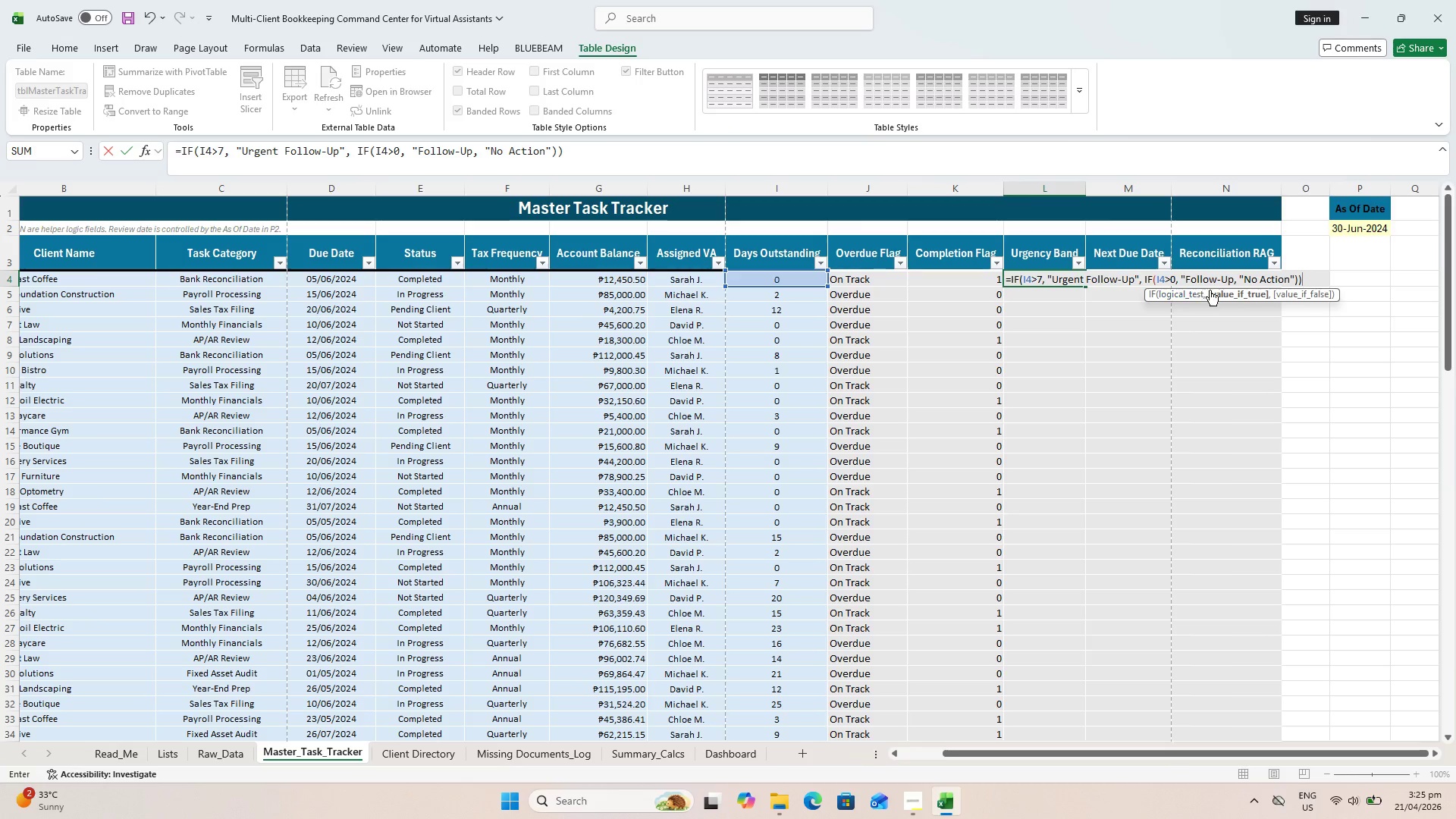 
key(Enter)
 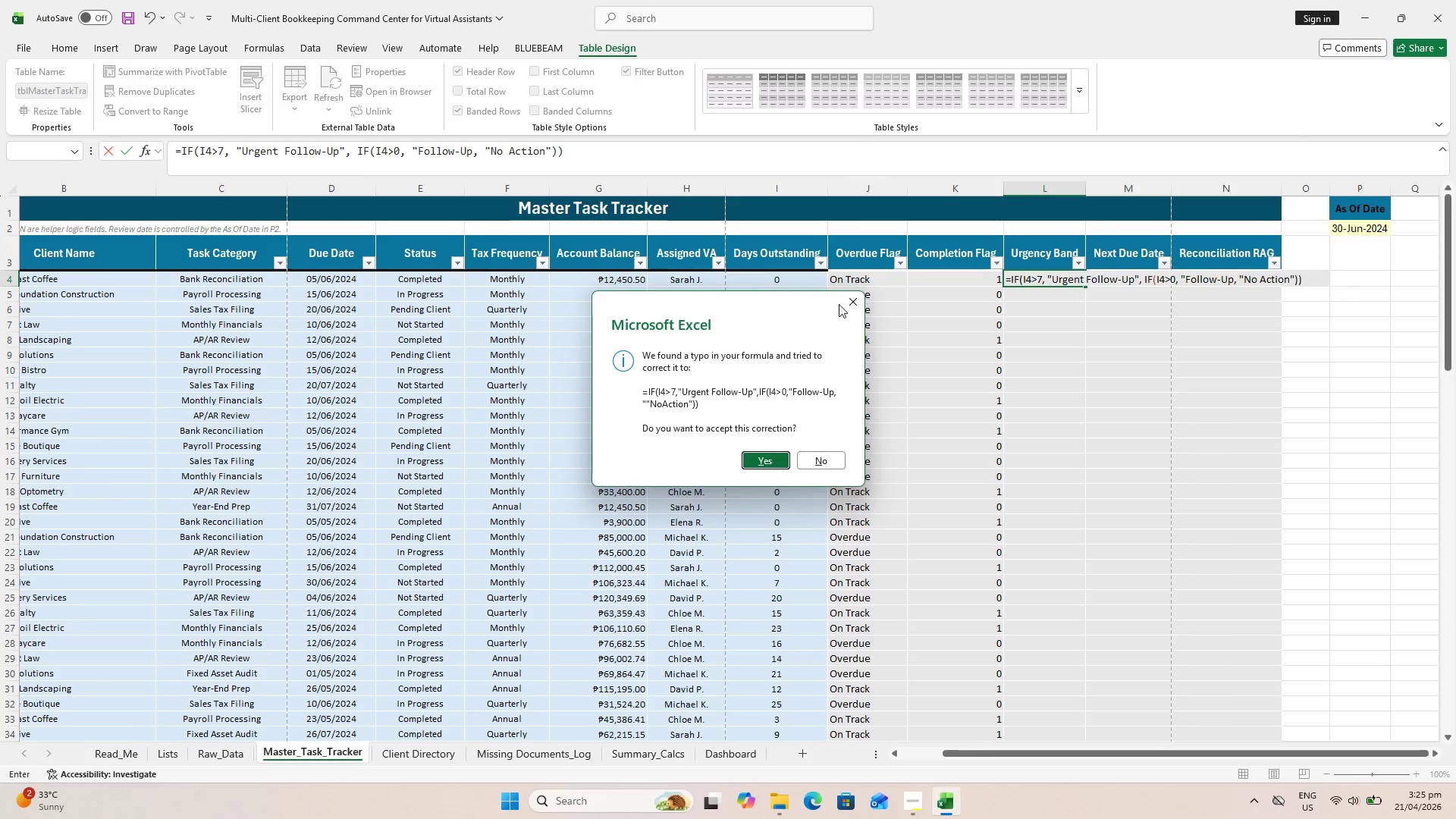 
wait(5.67)
 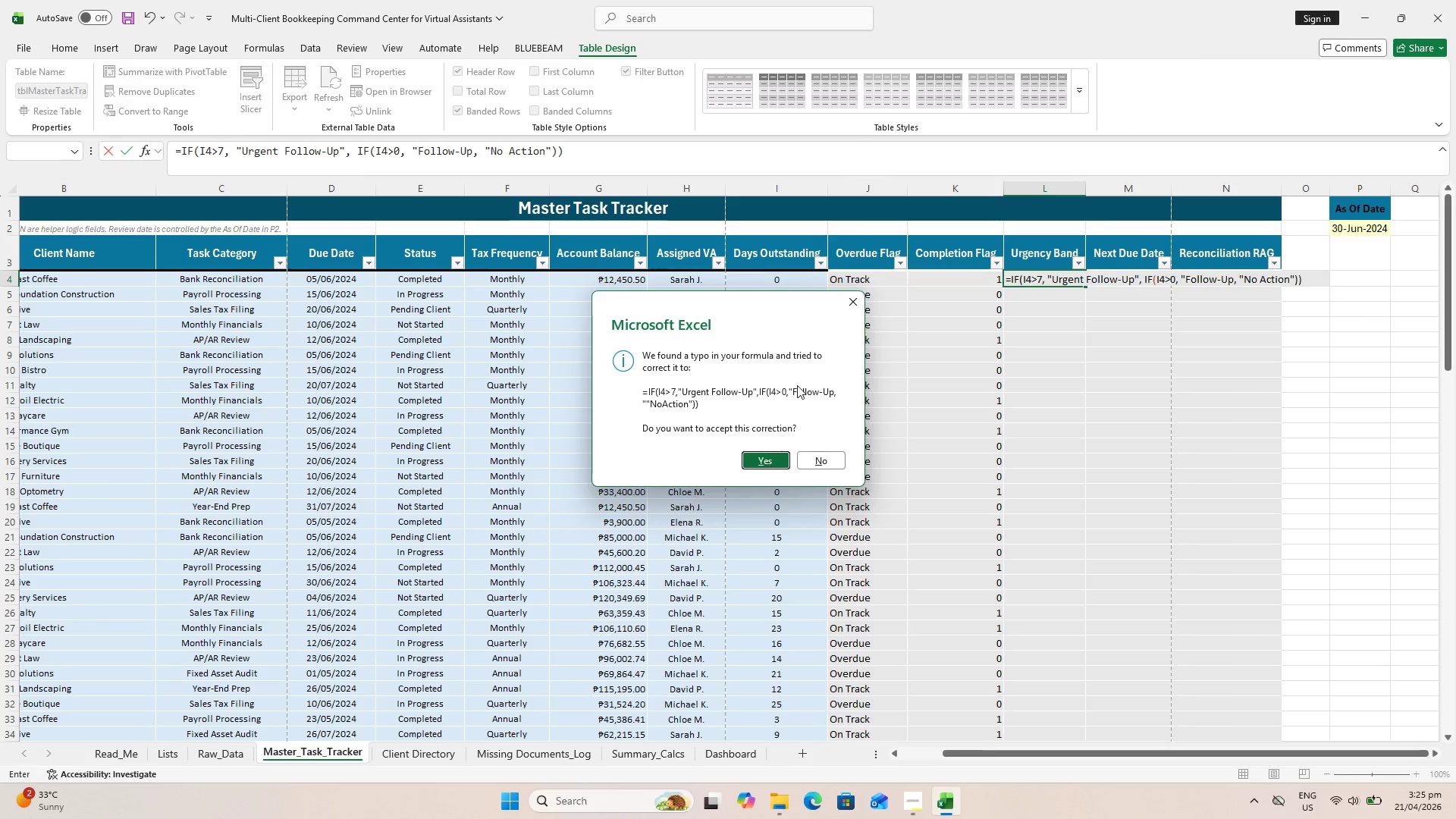 
left_click([841, 297])
 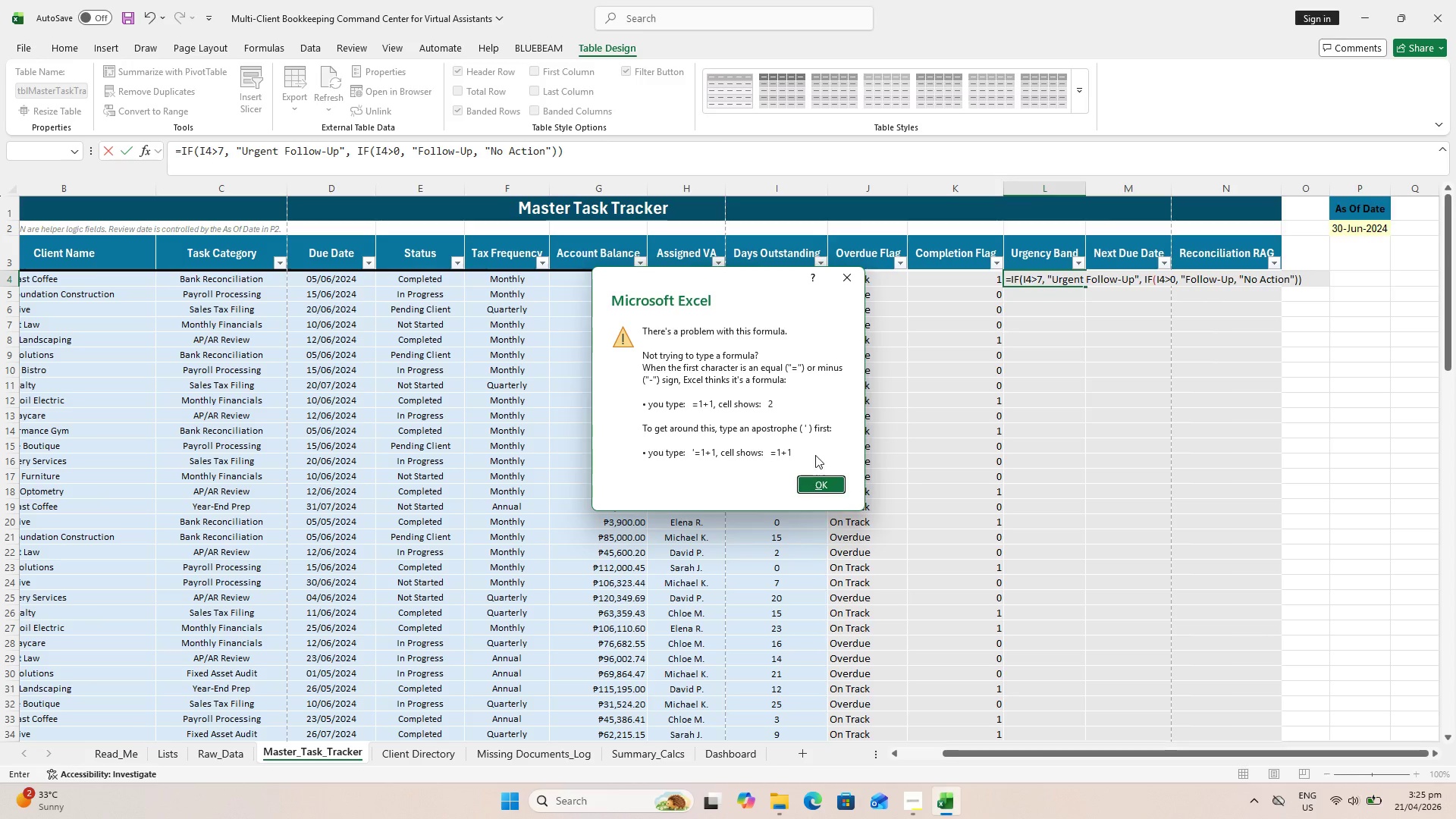 
left_click([858, 284])
 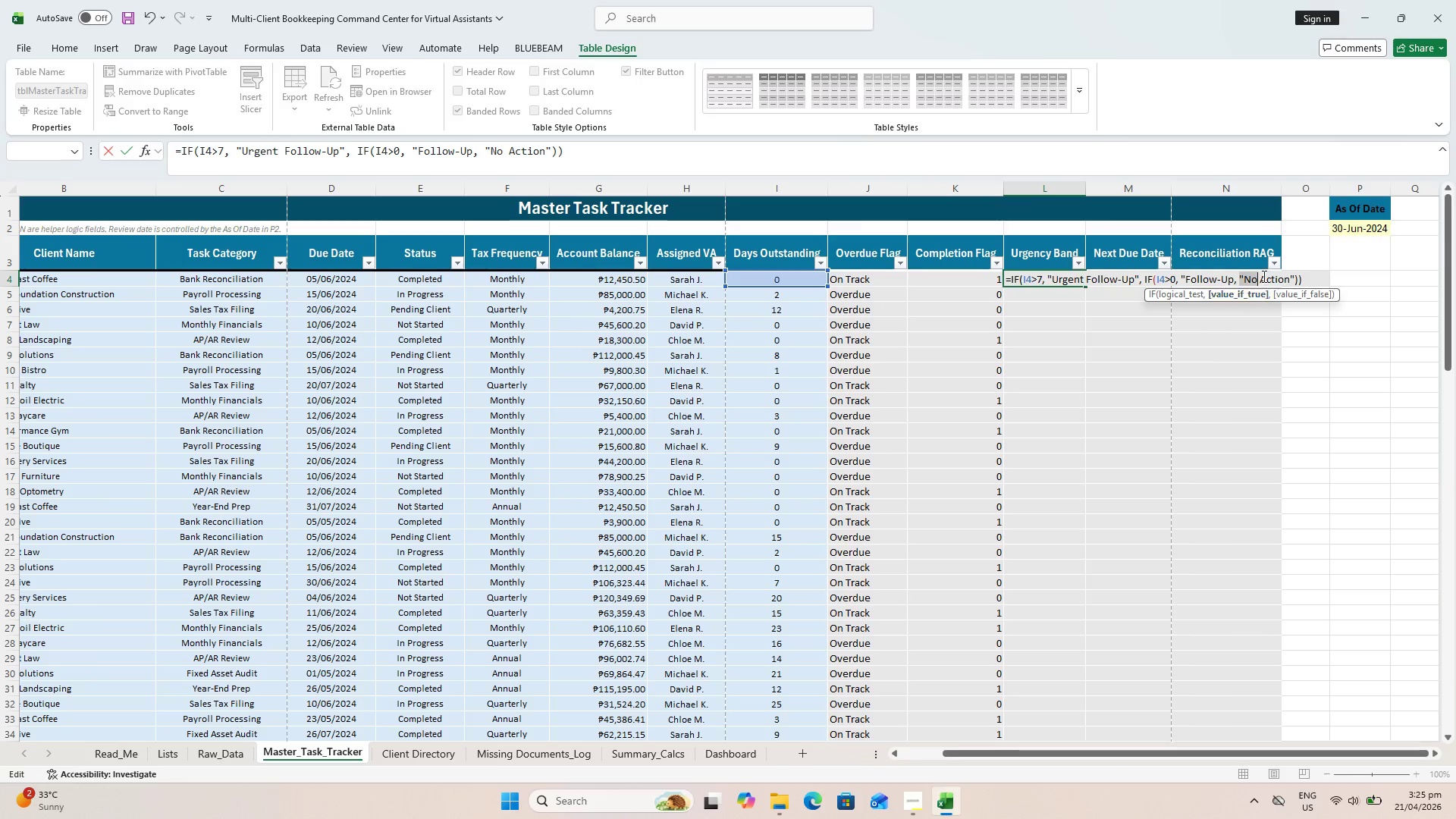 
left_click([1262, 275])
 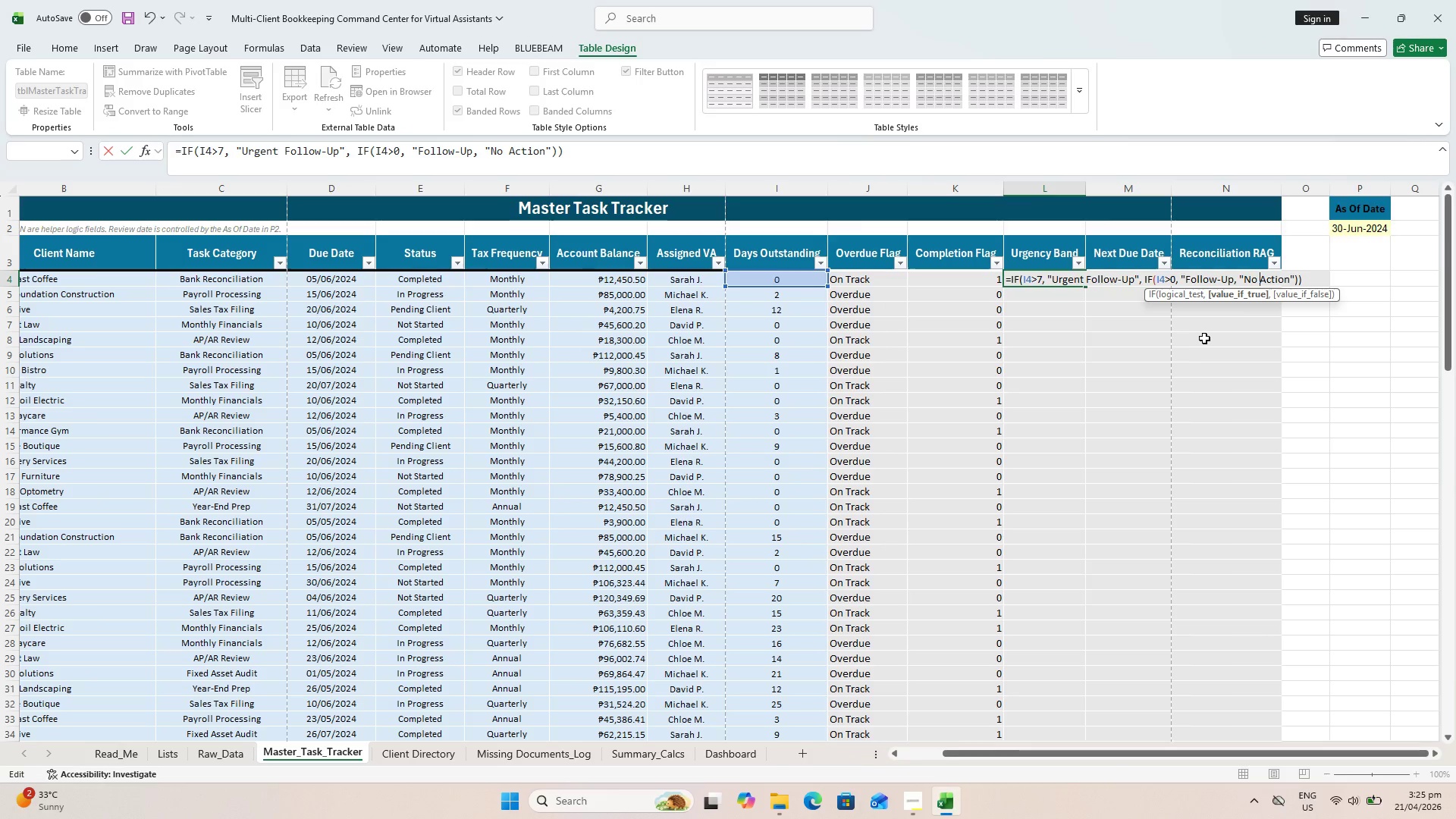 
left_click([1235, 274])
 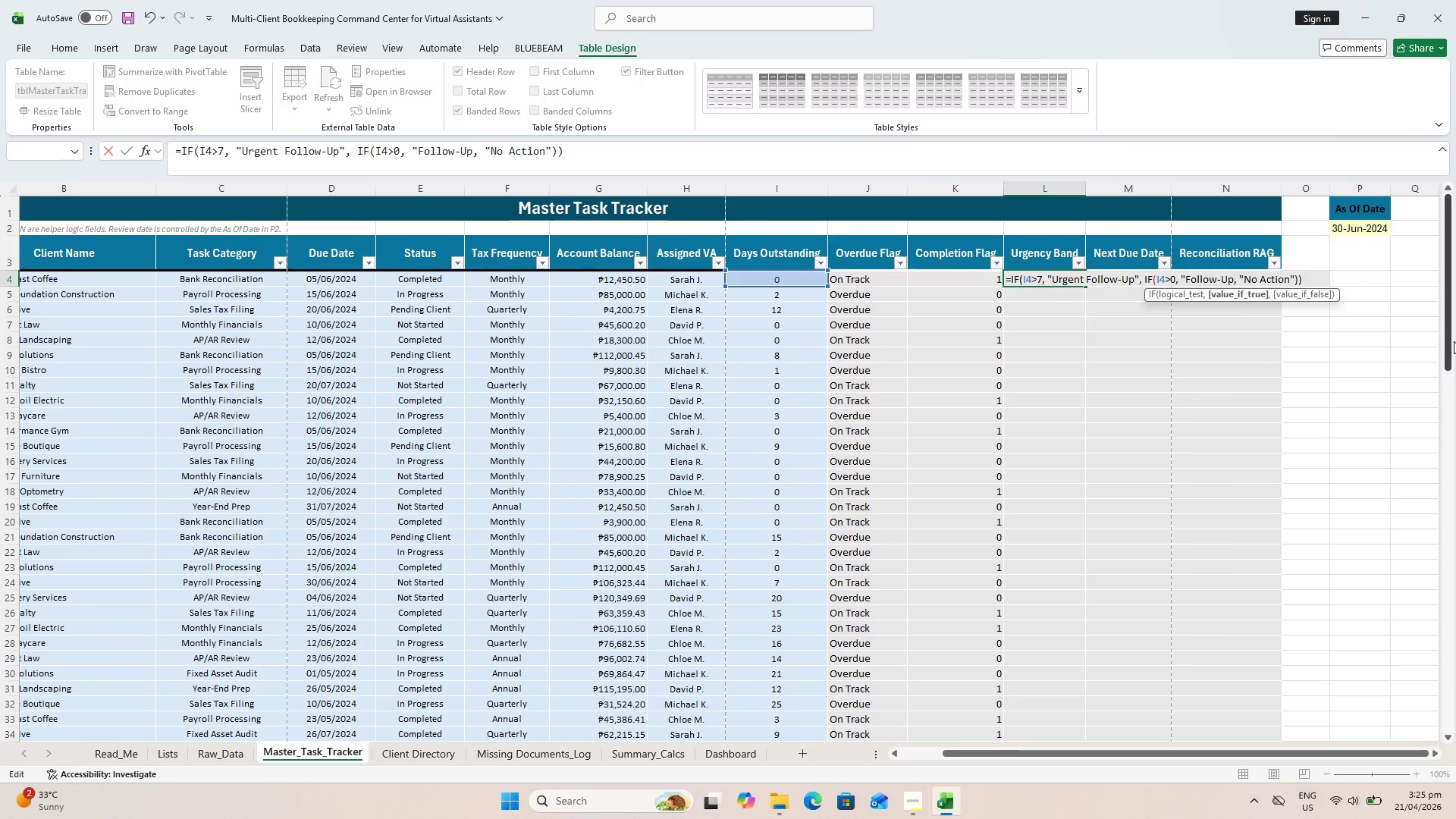 
key(Shift+Quote)
 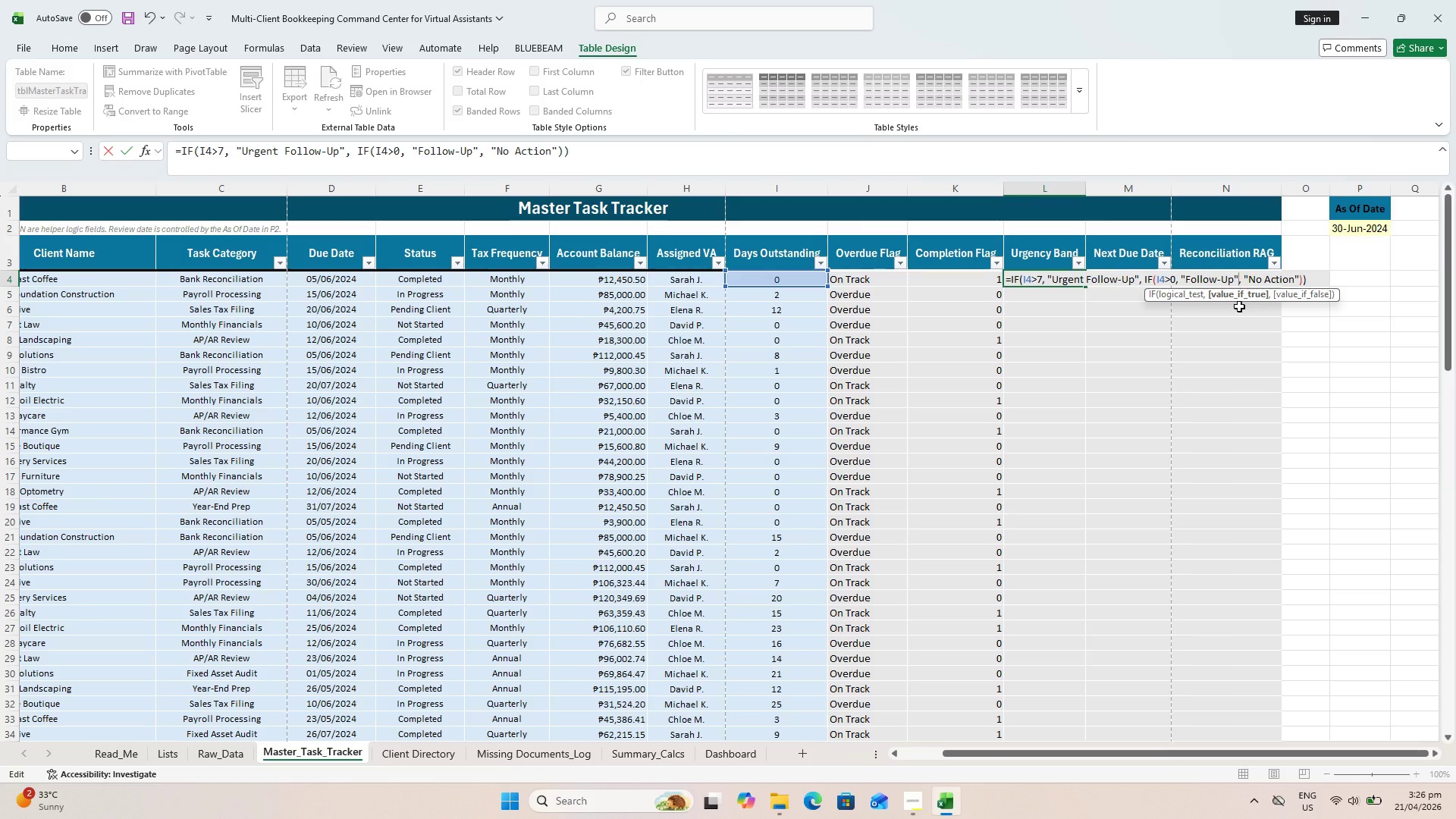 
key(Enter)
 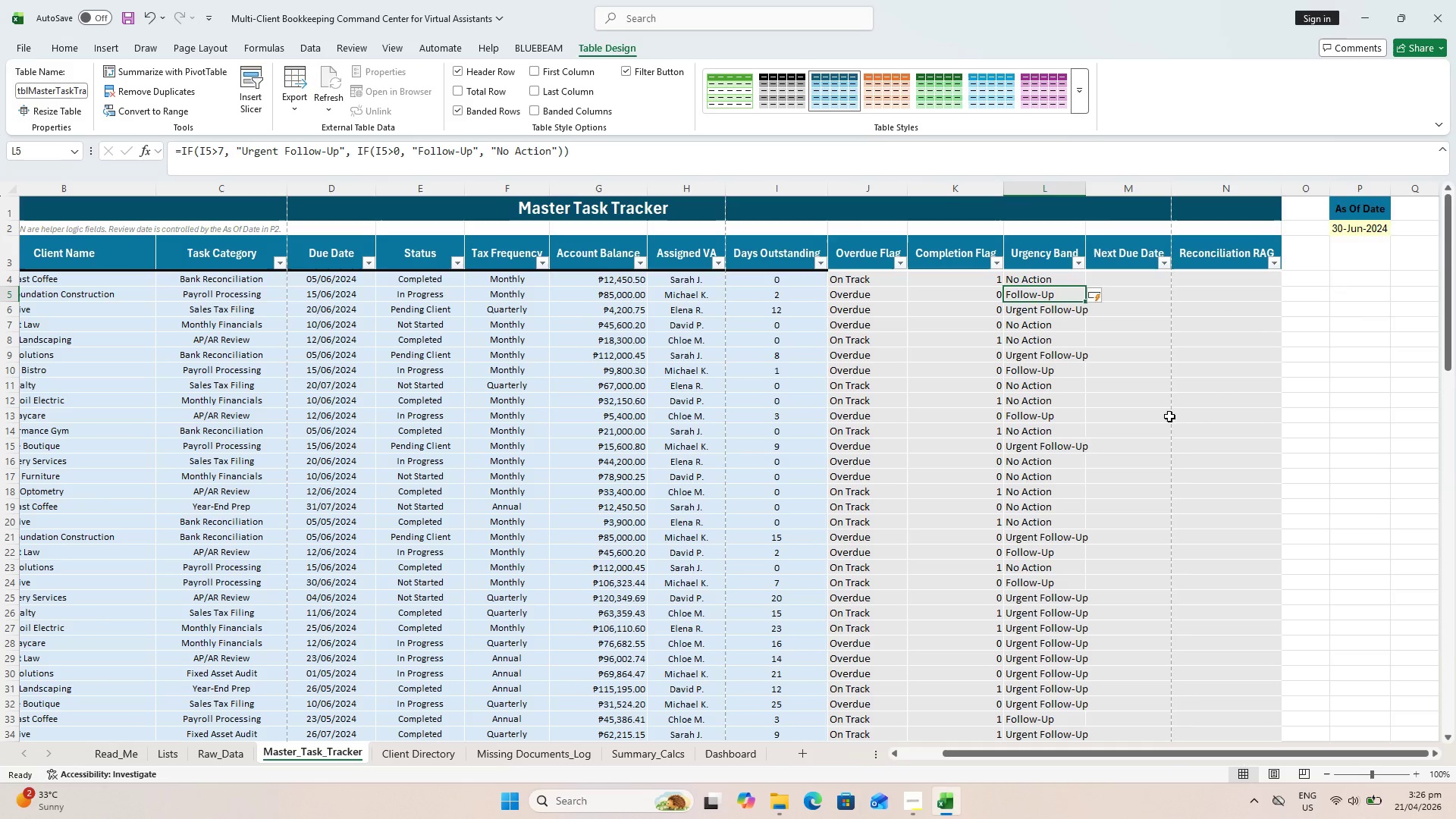 
scroll: coordinate [1169, 426], scroll_direction: down, amount: 4.0
 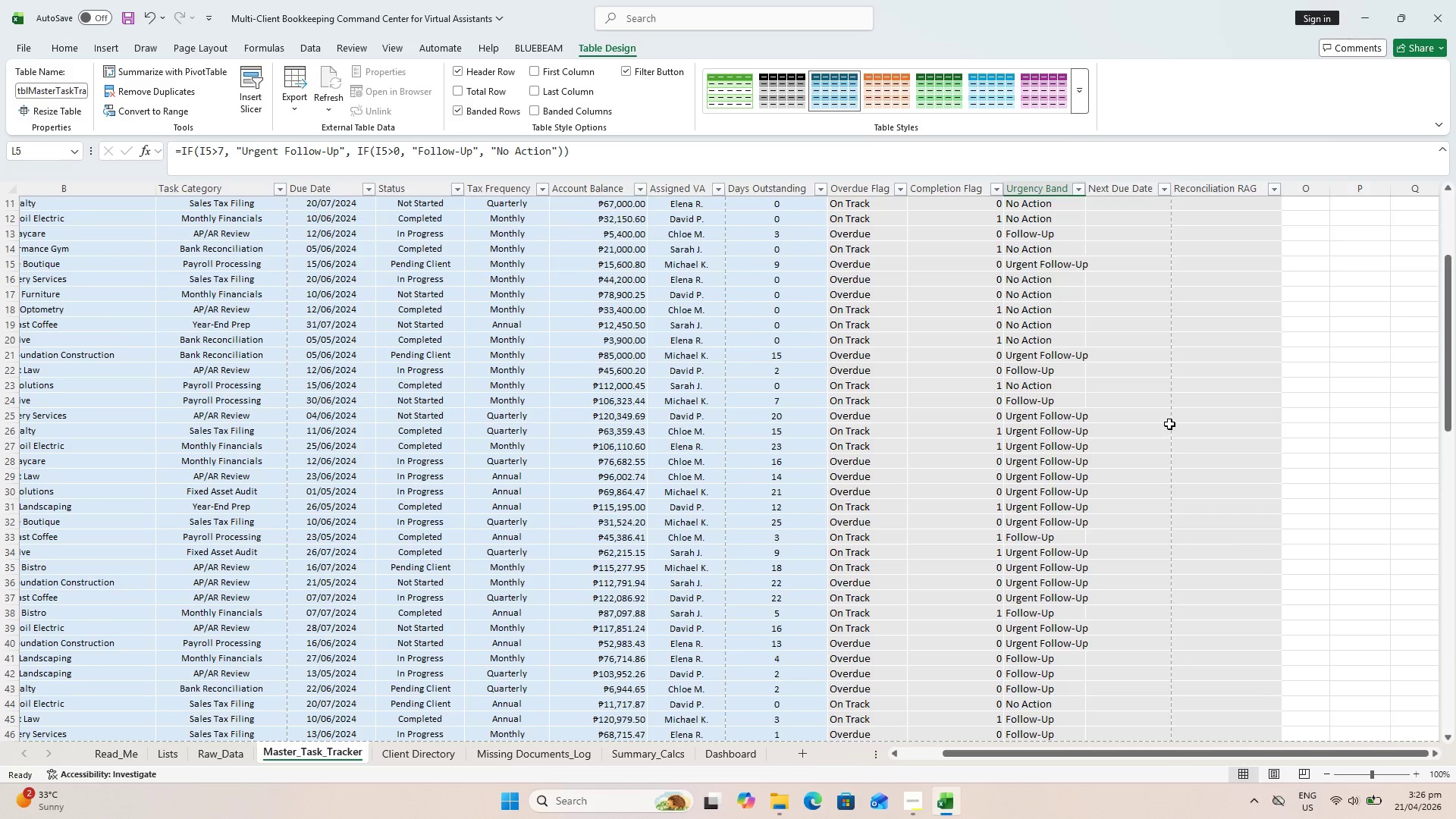 
scroll: coordinate [1170, 386], scroll_direction: up, amount: 9.0
 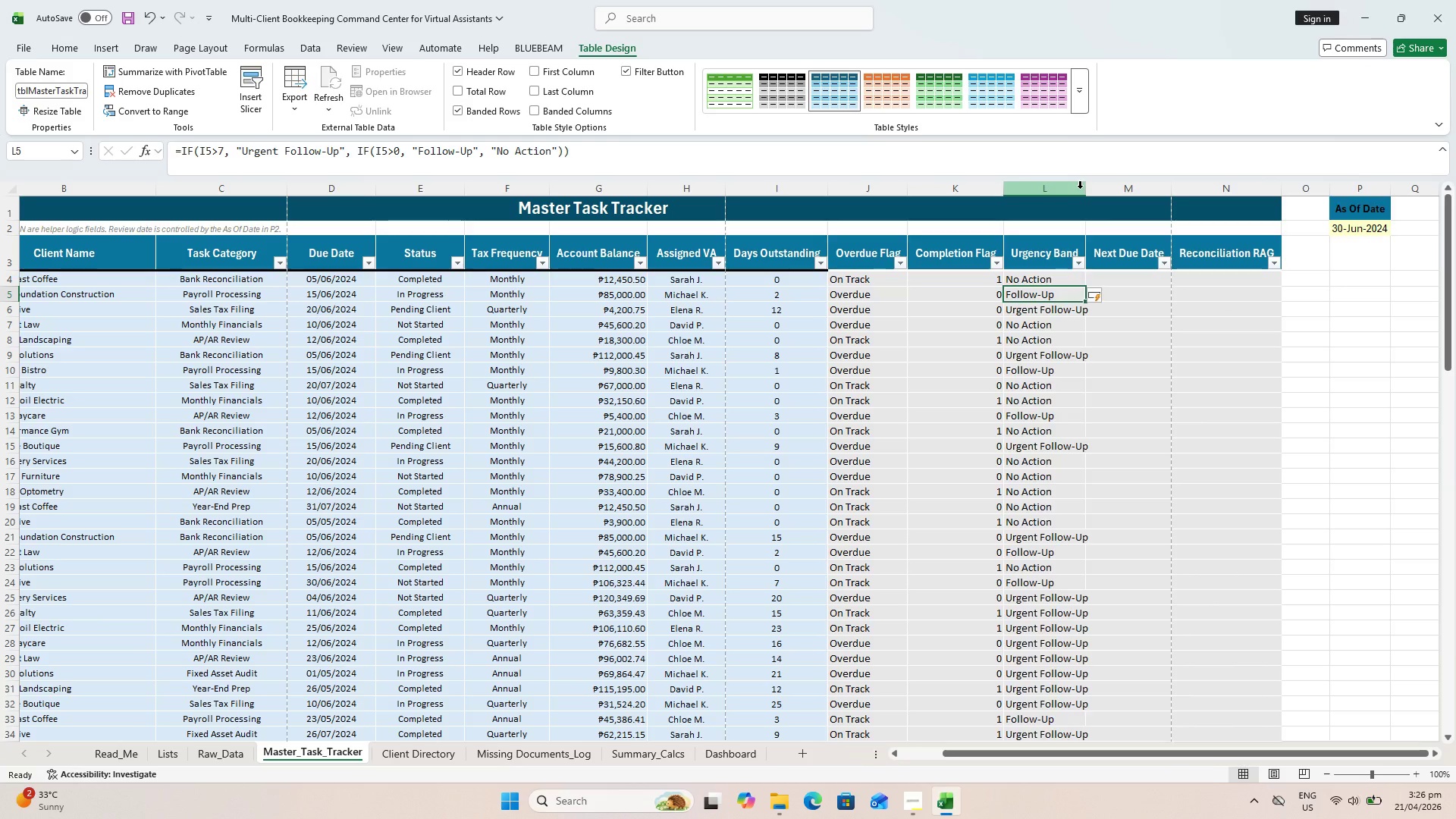 
double_click([1080, 188])
 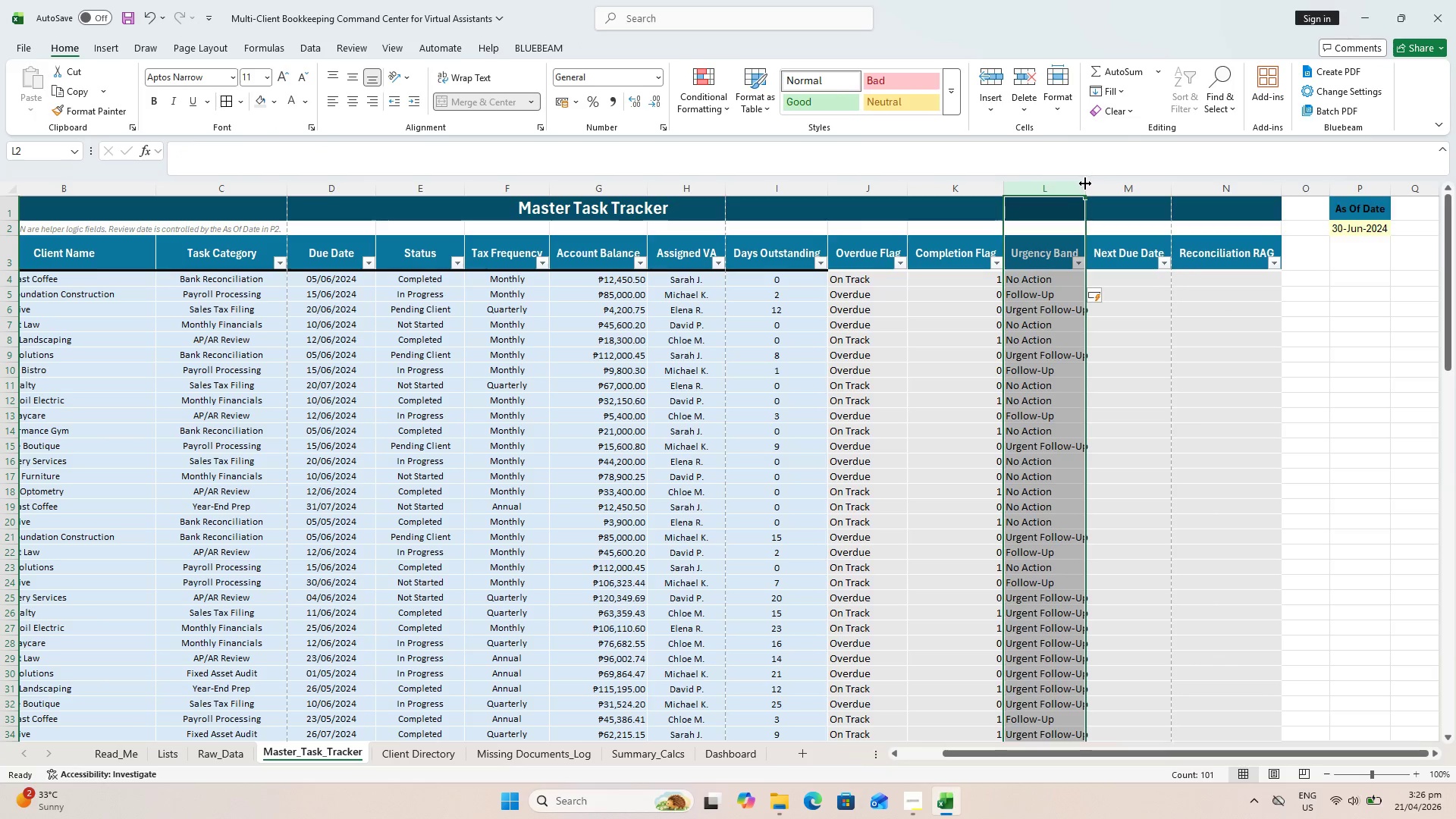 
double_click([1085, 184])
 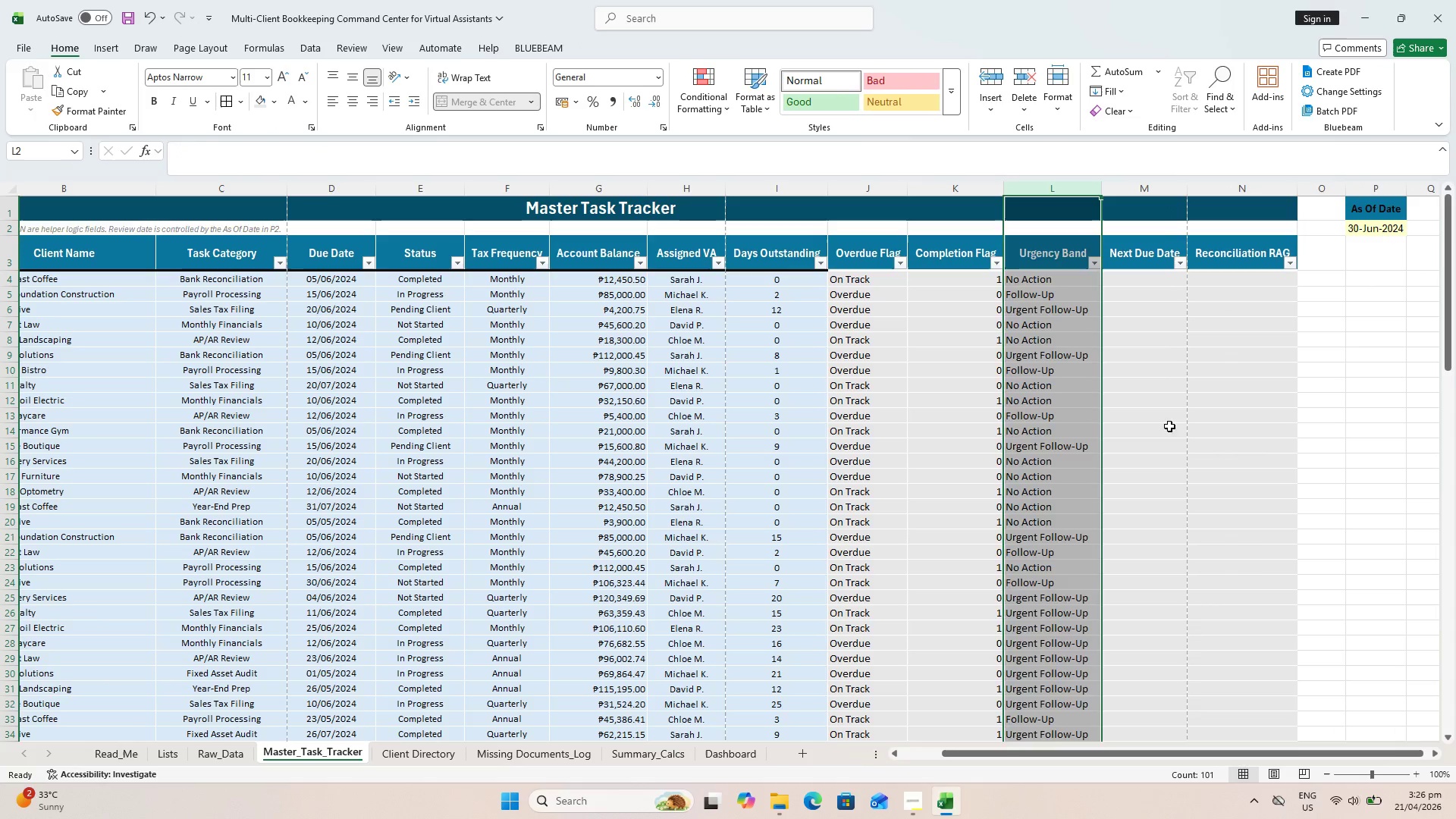 
triple_click([1169, 432])
 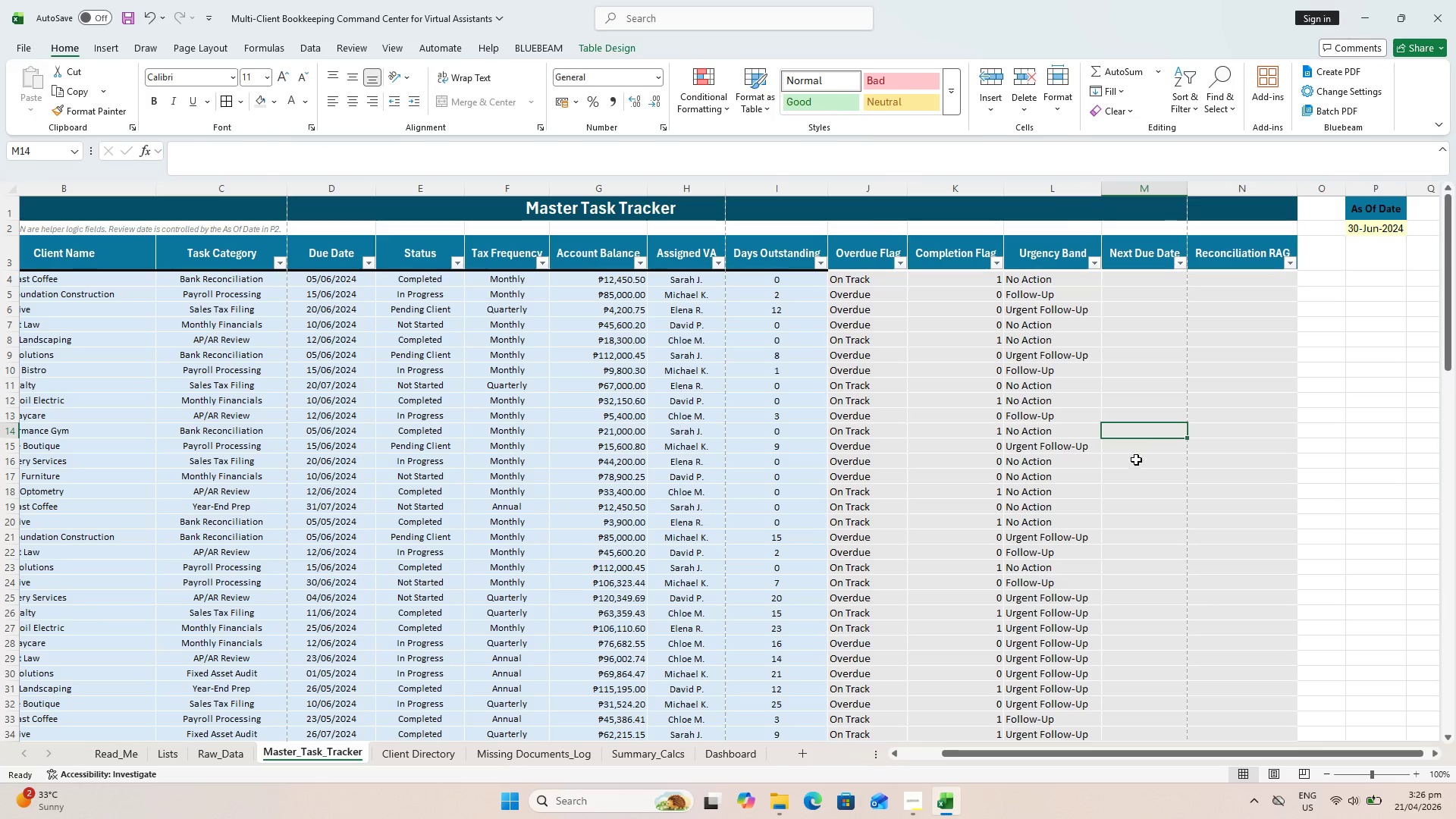 
key(Control+S)
 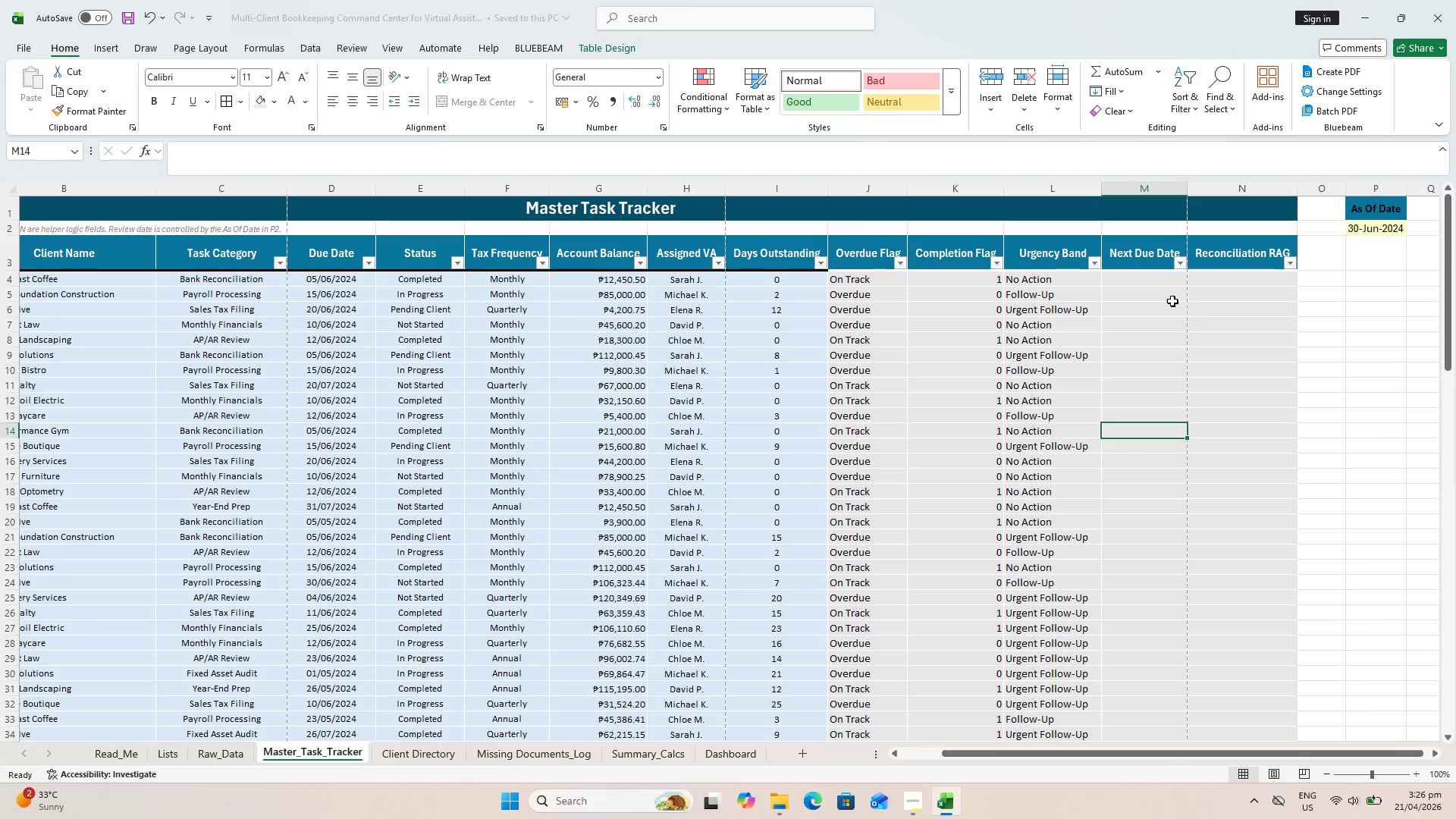 
left_click([1145, 283])
 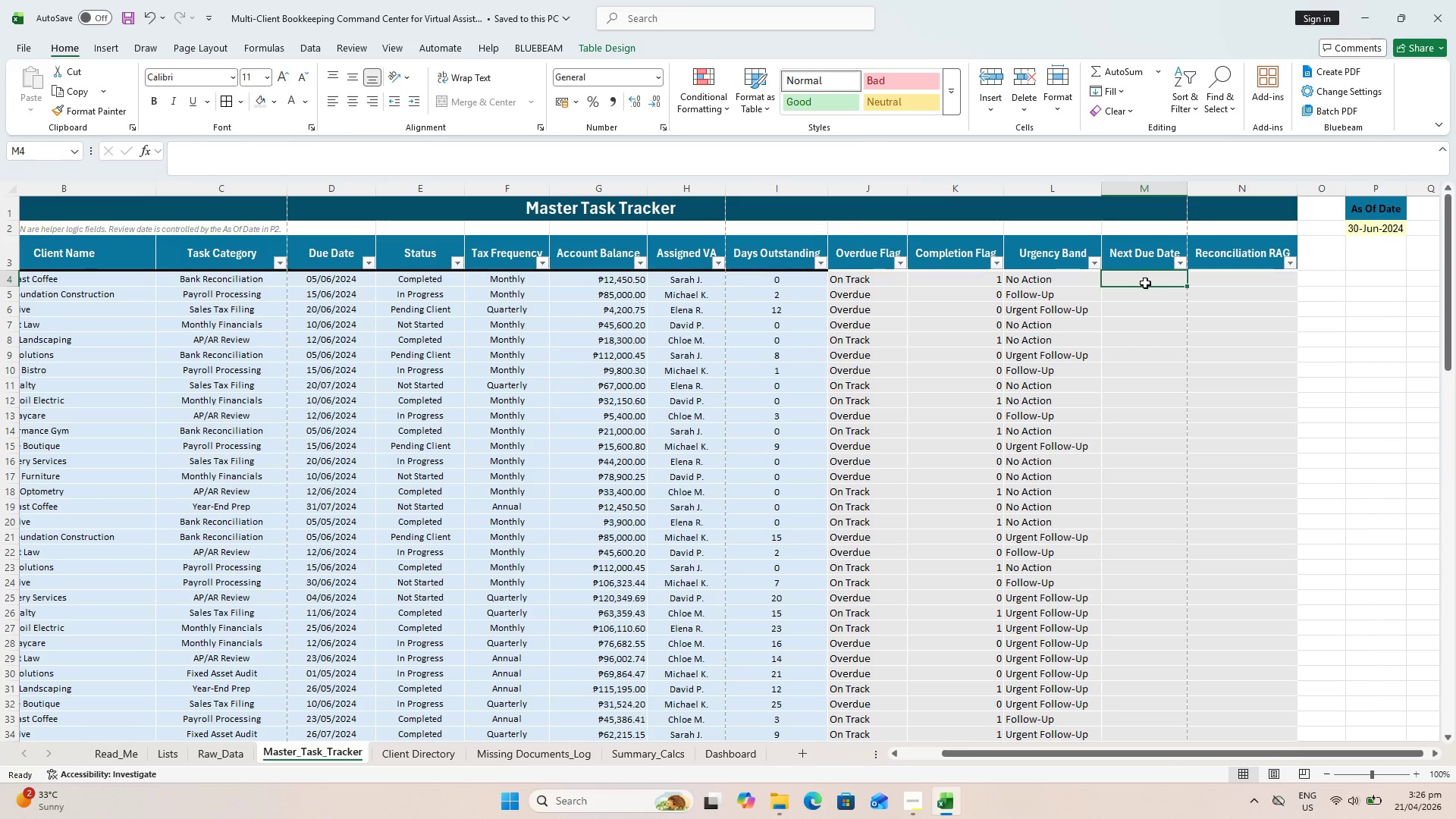 
scroll: coordinate [1147, 283], scroll_direction: up, amount: 5.0
 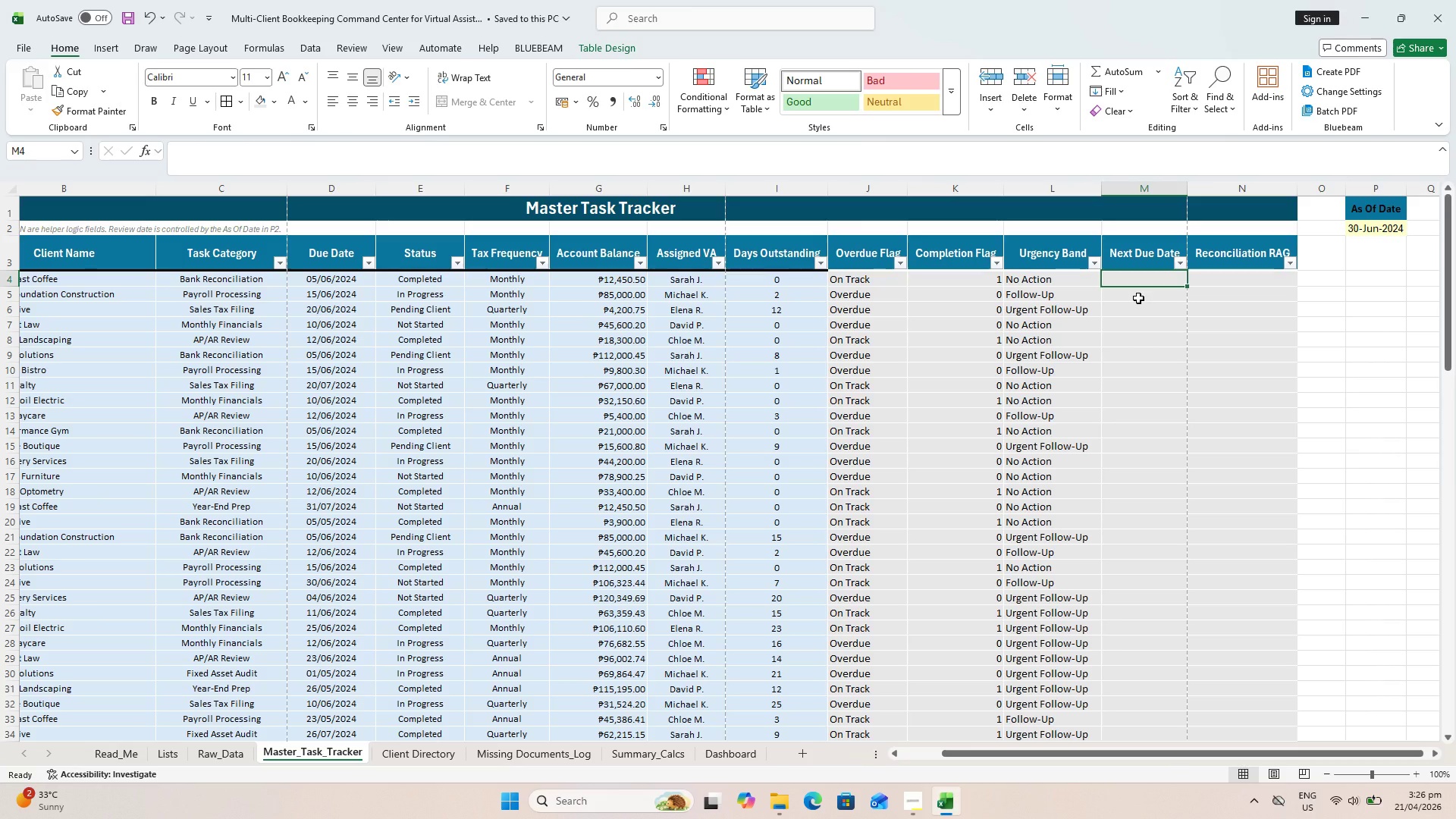 
type(=IF(F4="Moth)
key(Backspace)
key(Backspace)
type(nthly)
 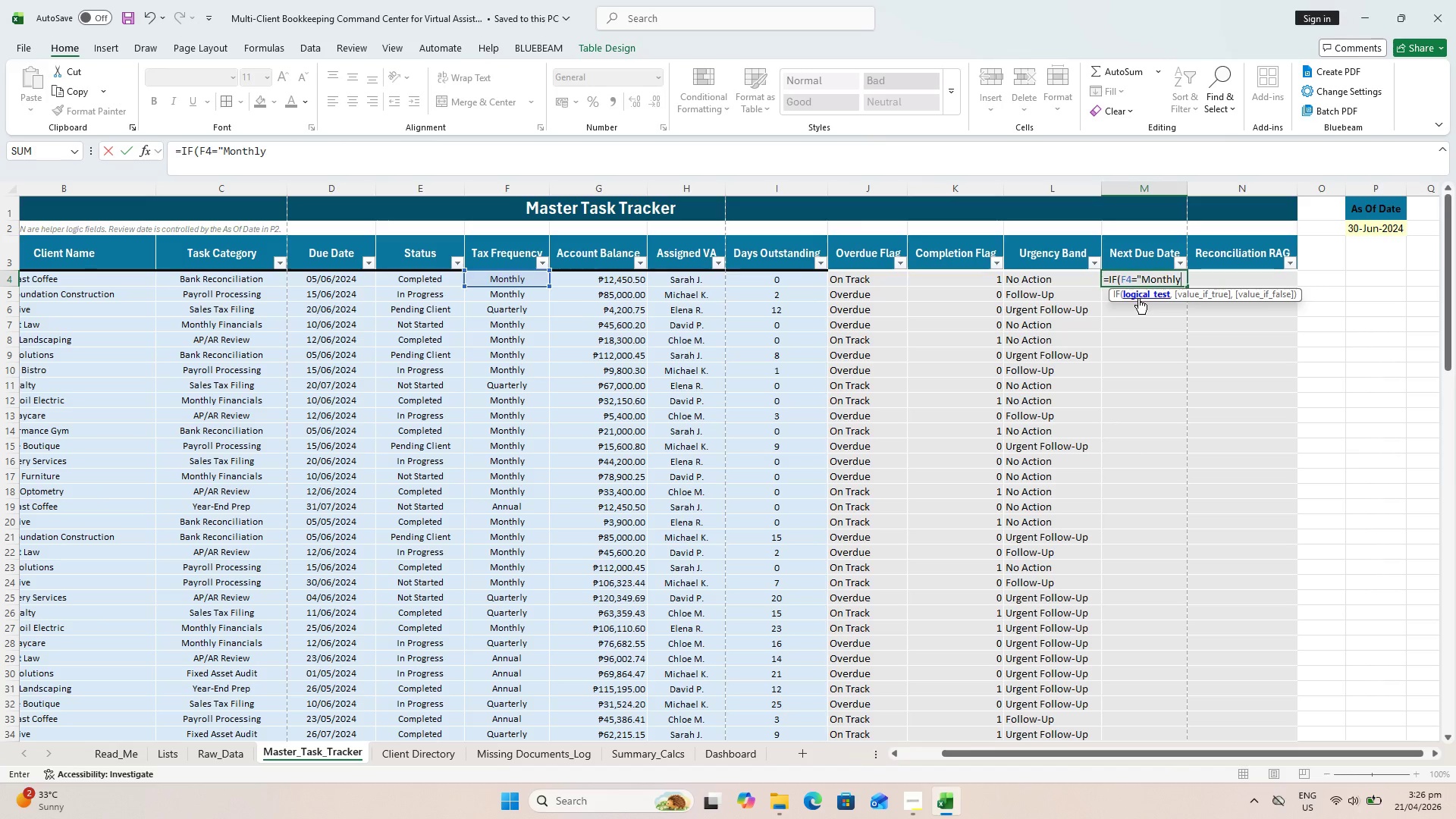 
type(" ,EDATE)
 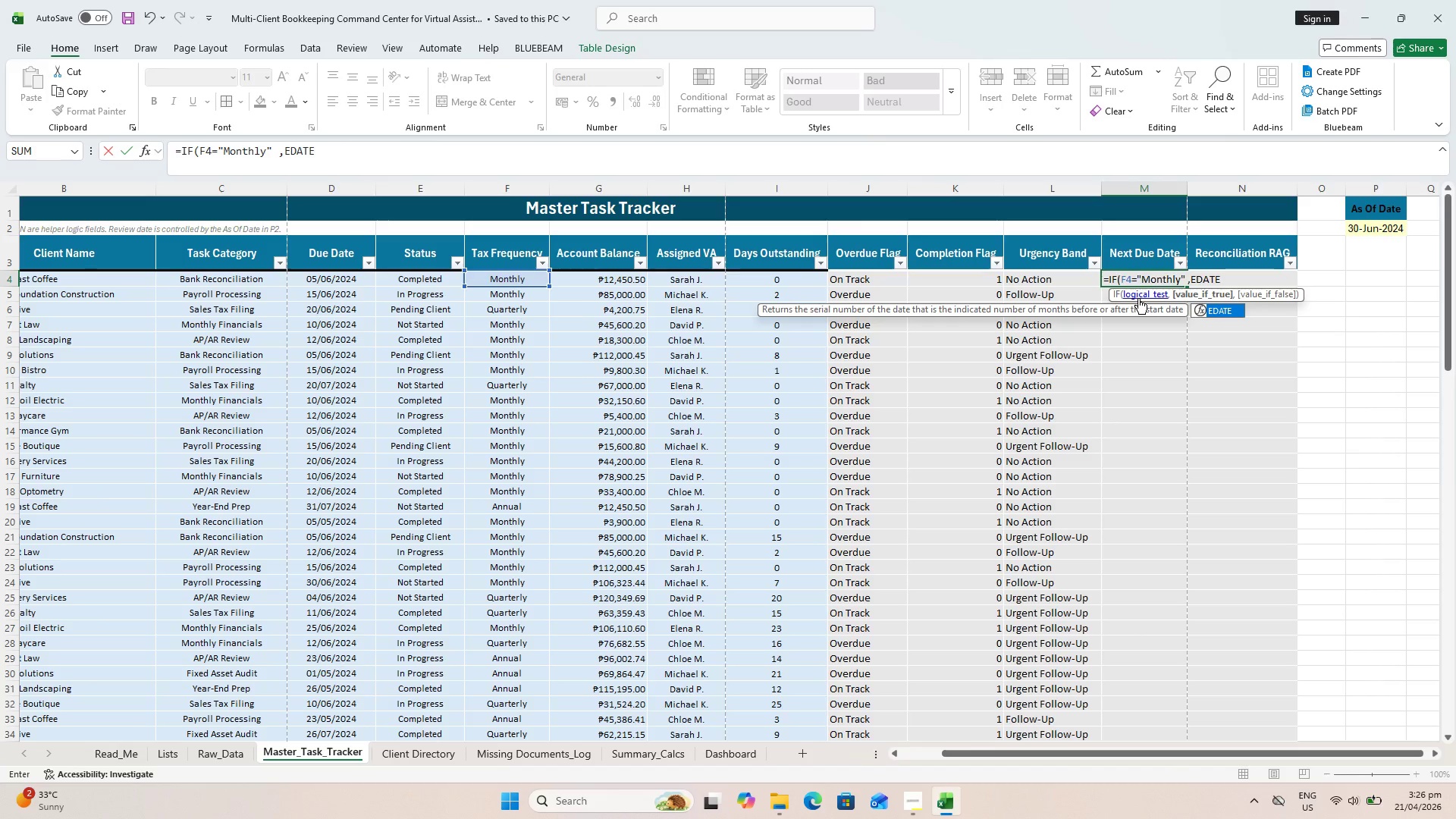 
type((D4,1))
 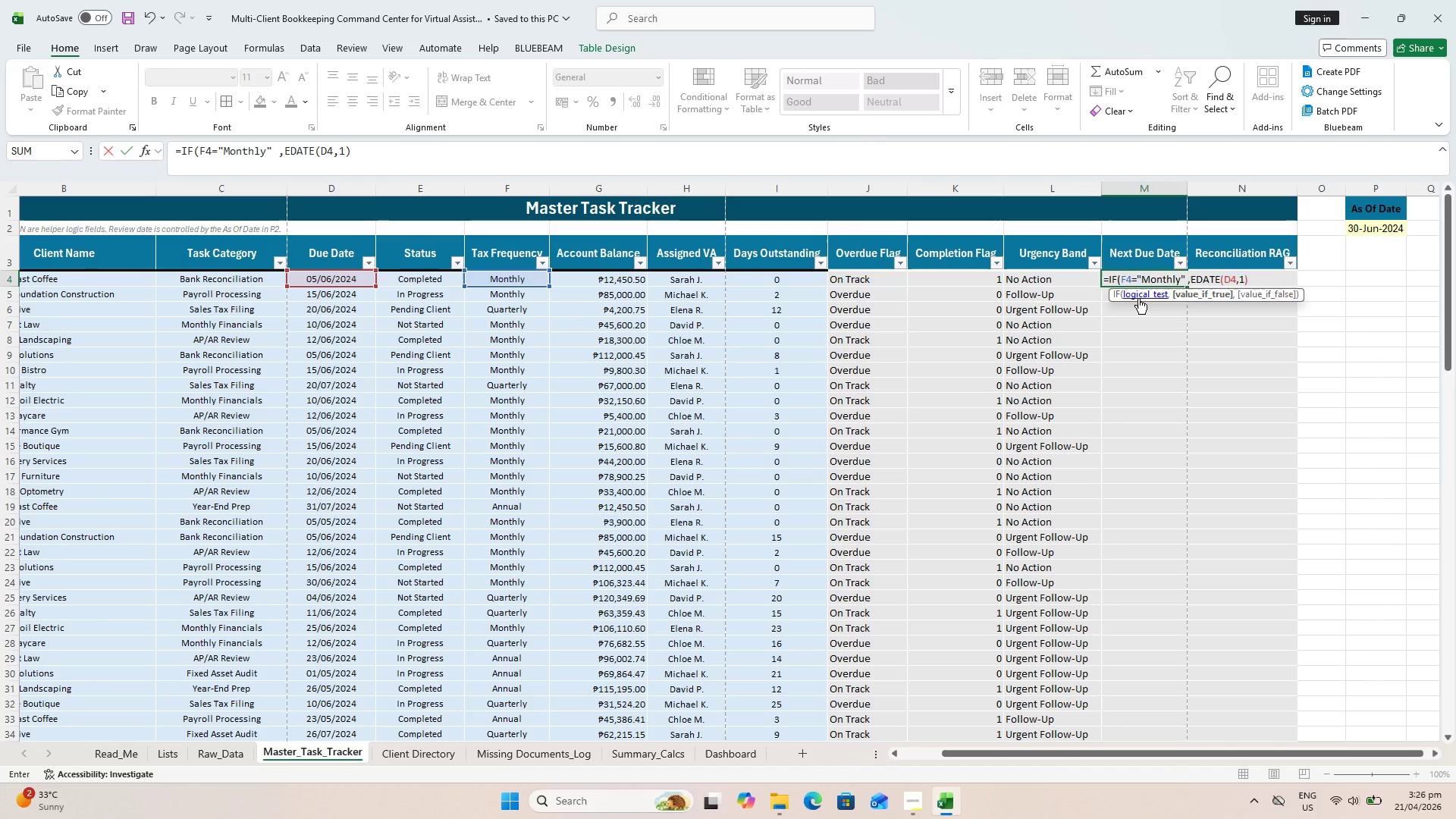 
type(, IF(F4="Quarterly)
 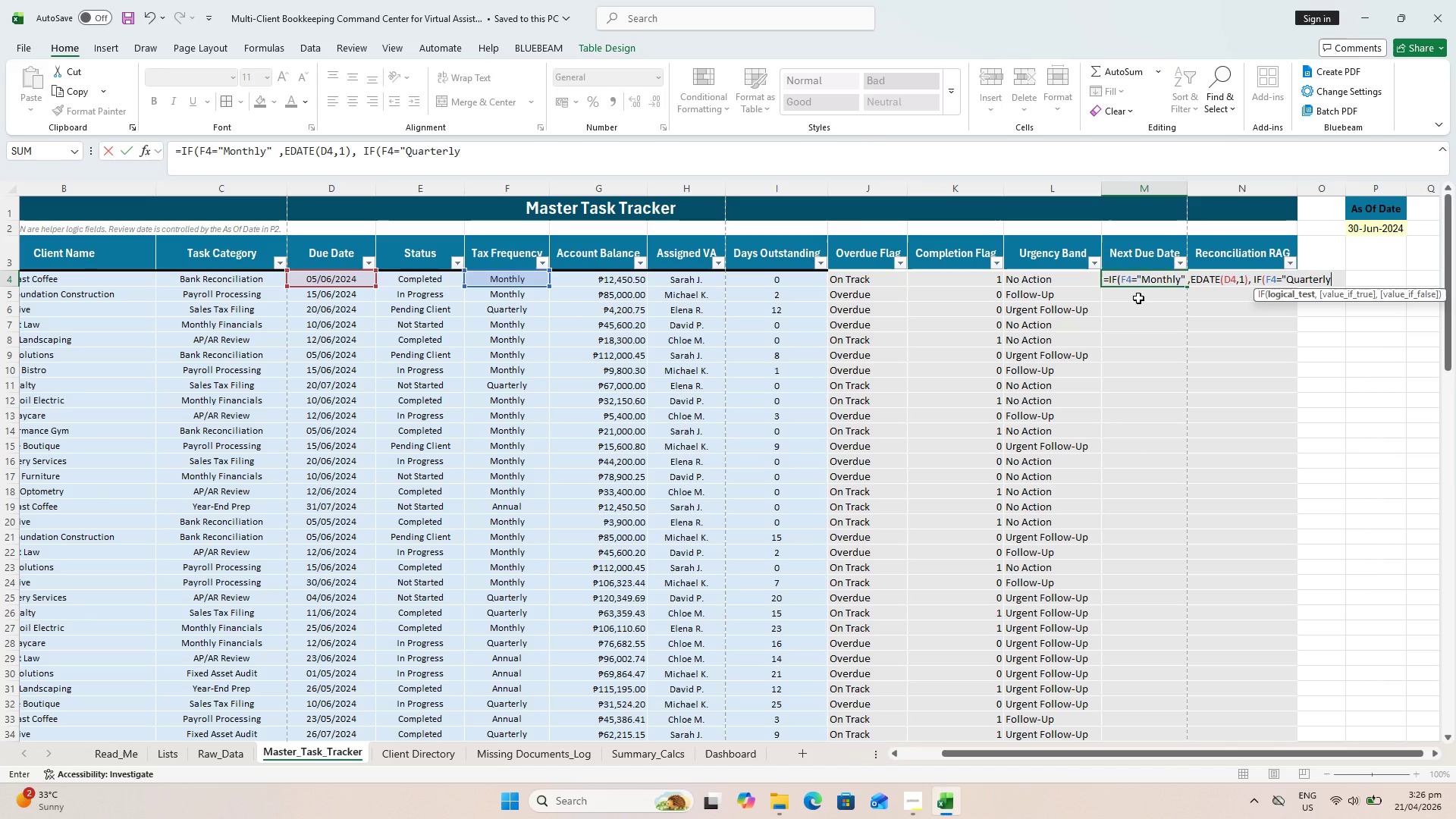 
wait(5.3)
 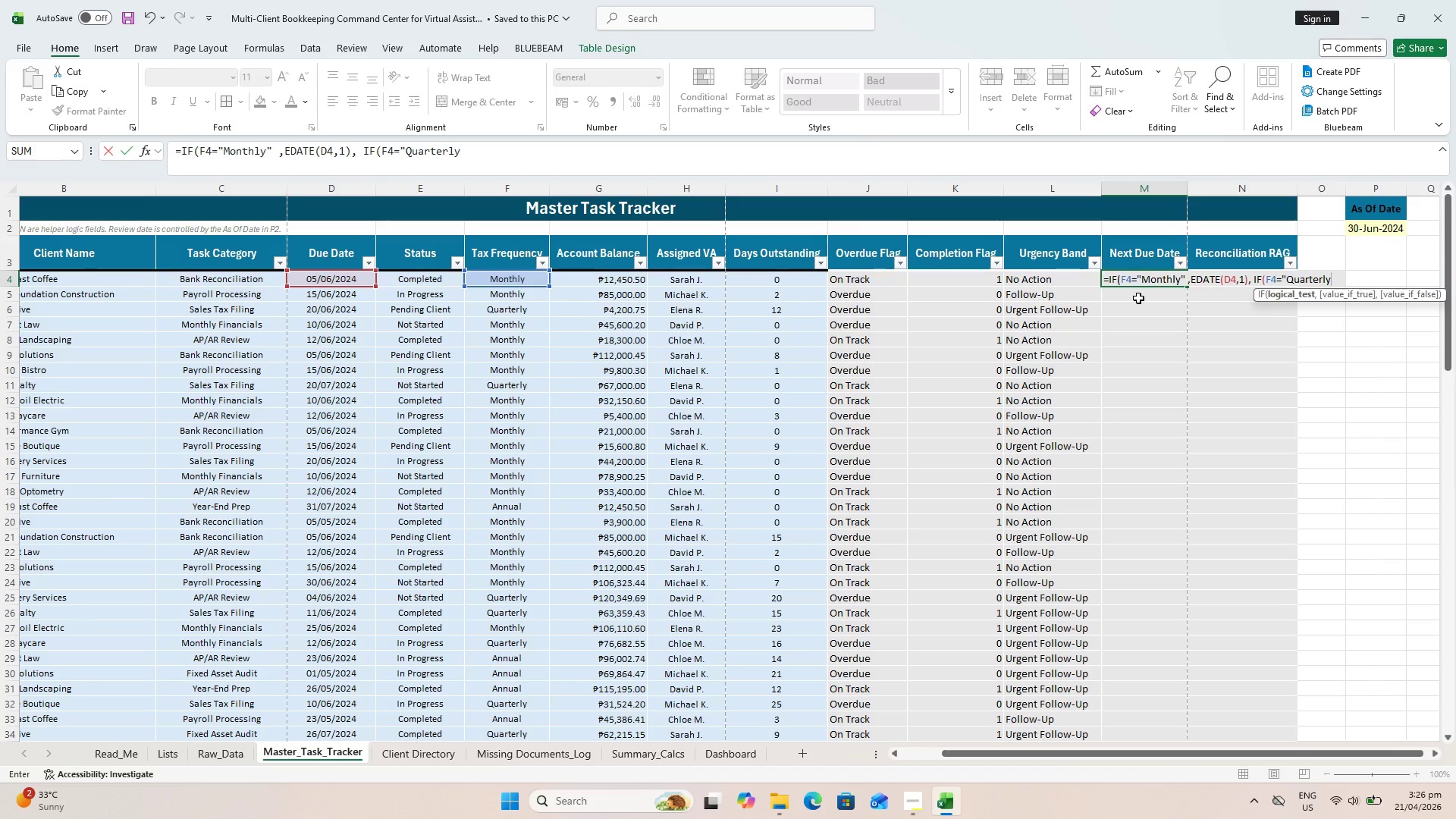 
key(Shift+Quote)
 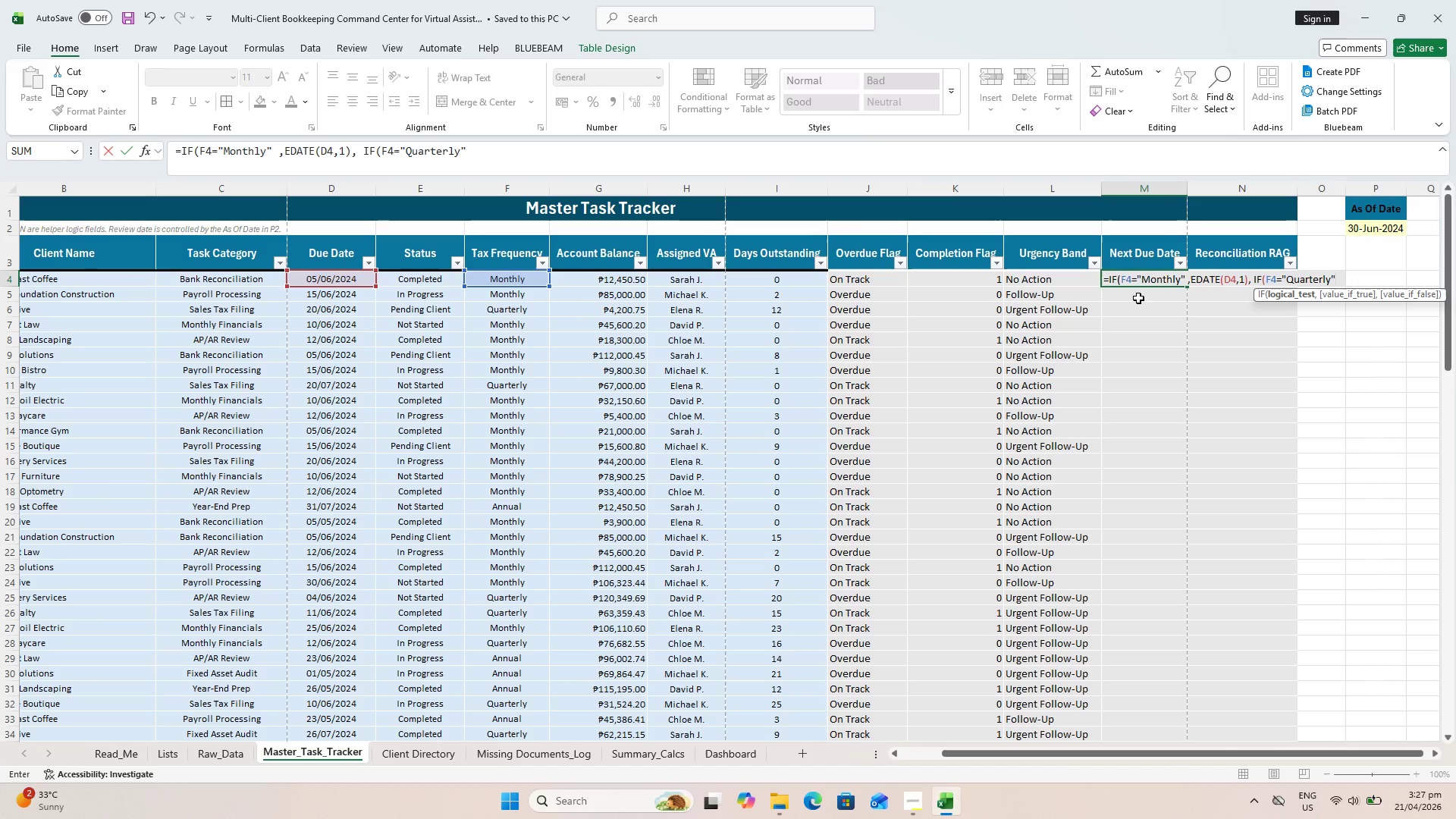 
type( ,EDATE)
 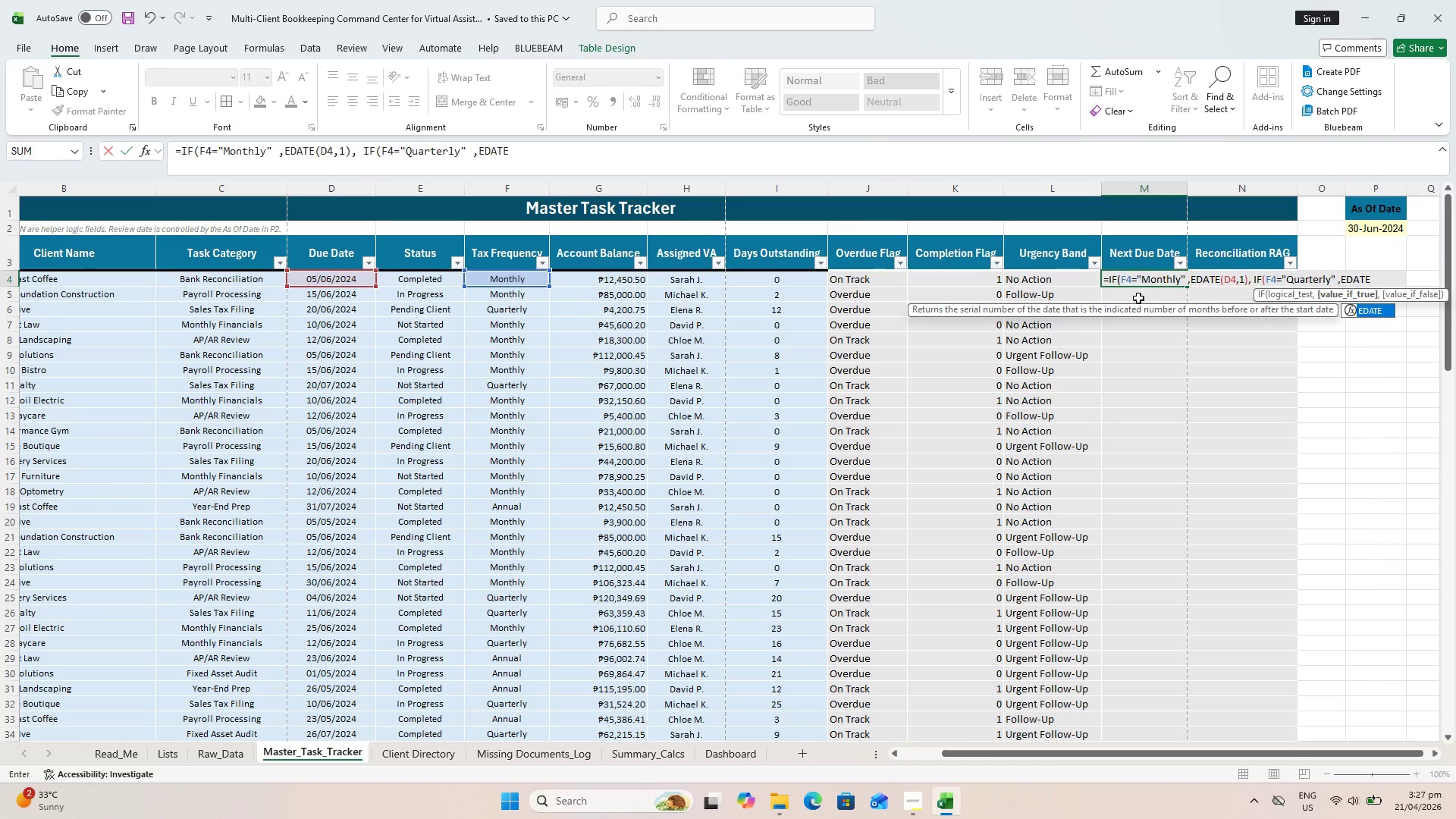 
wait(11.0)
 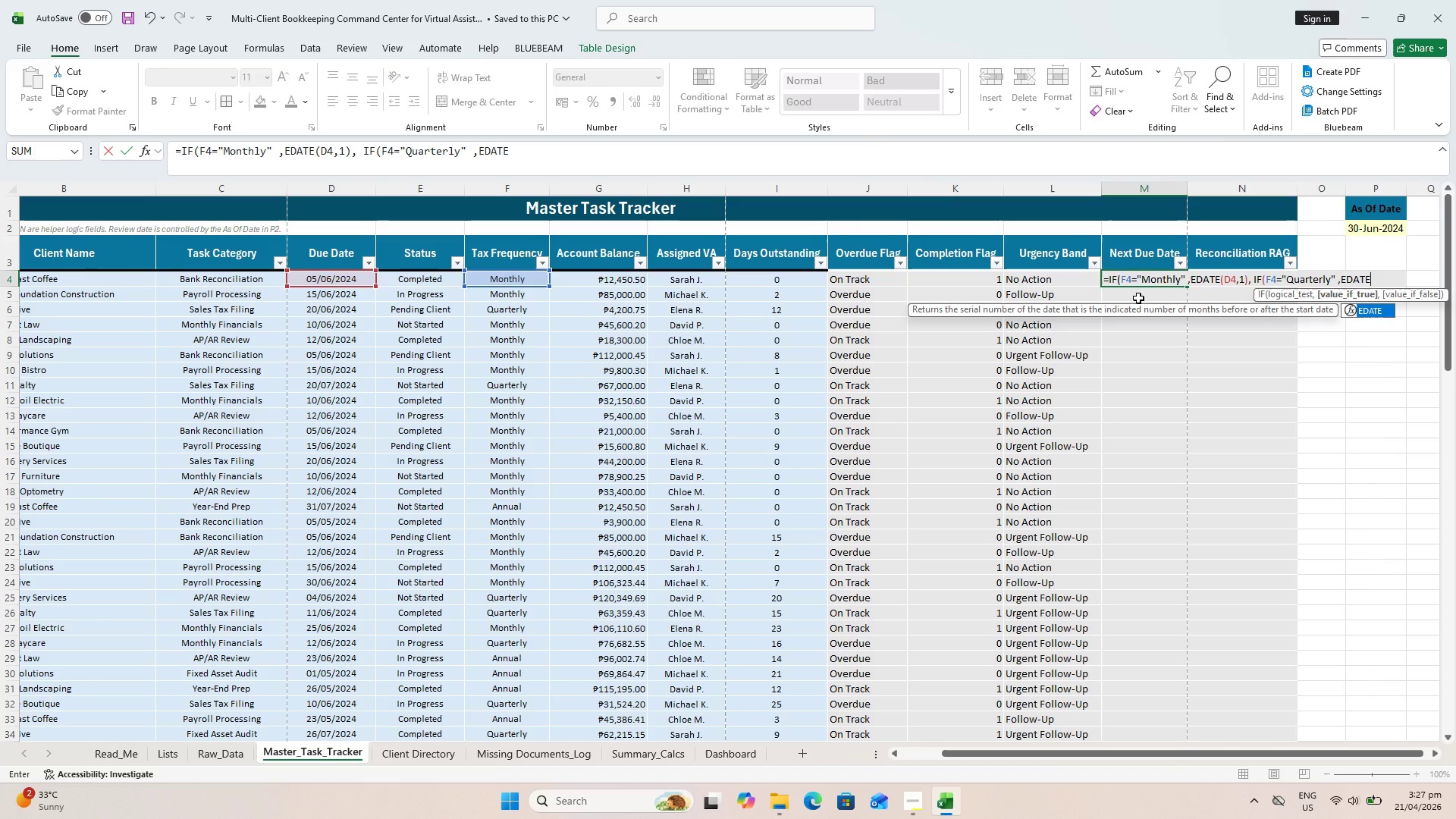 
type((D4,3), IF(F4="aNBNU)
key(Backspace)
key(Backspace)
key(Backspace)
key(Backspace)
key(Backspace)
type(Annual" , EDATE(D4, 12), ""))))
 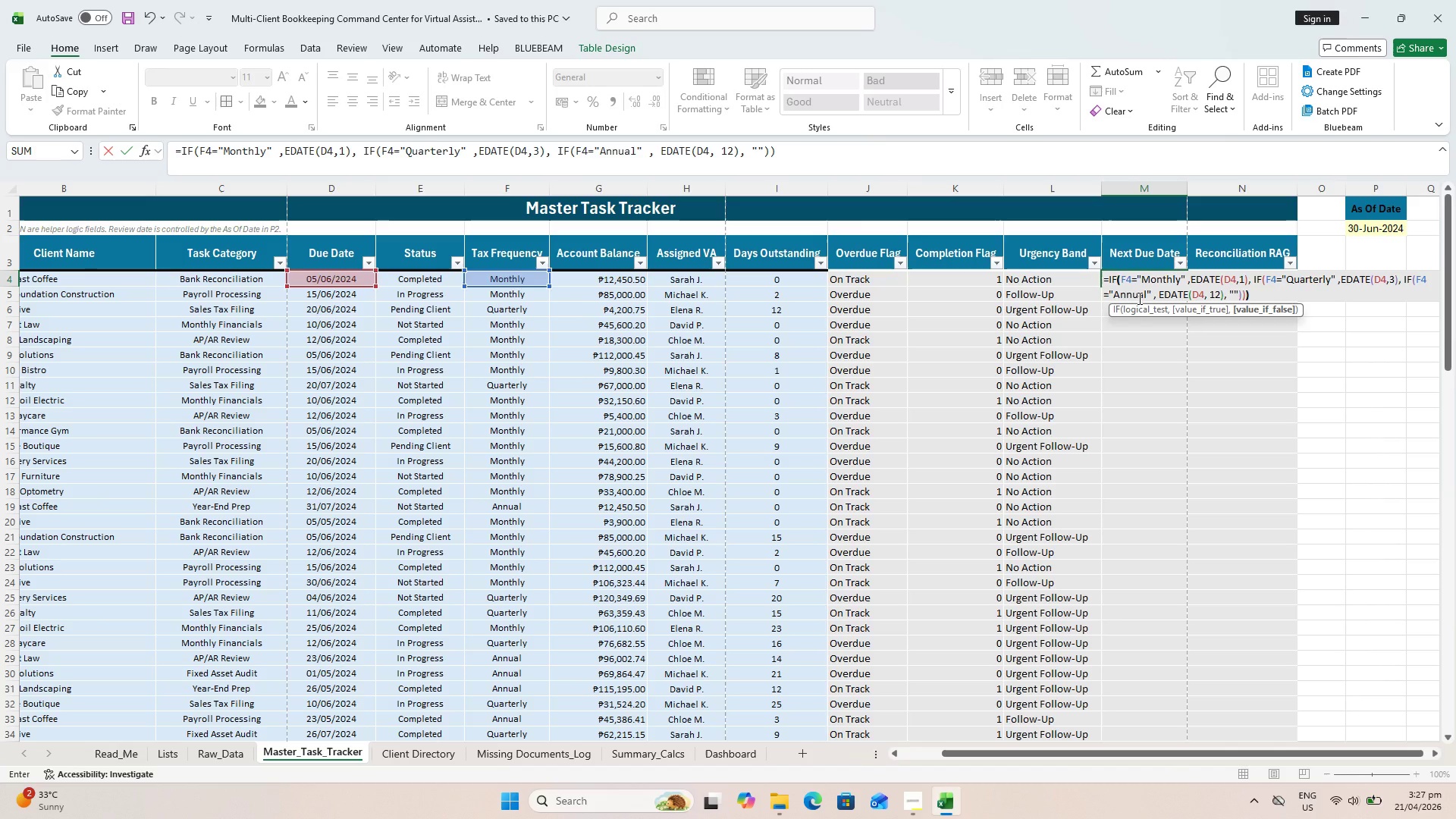 
key(Enter)
 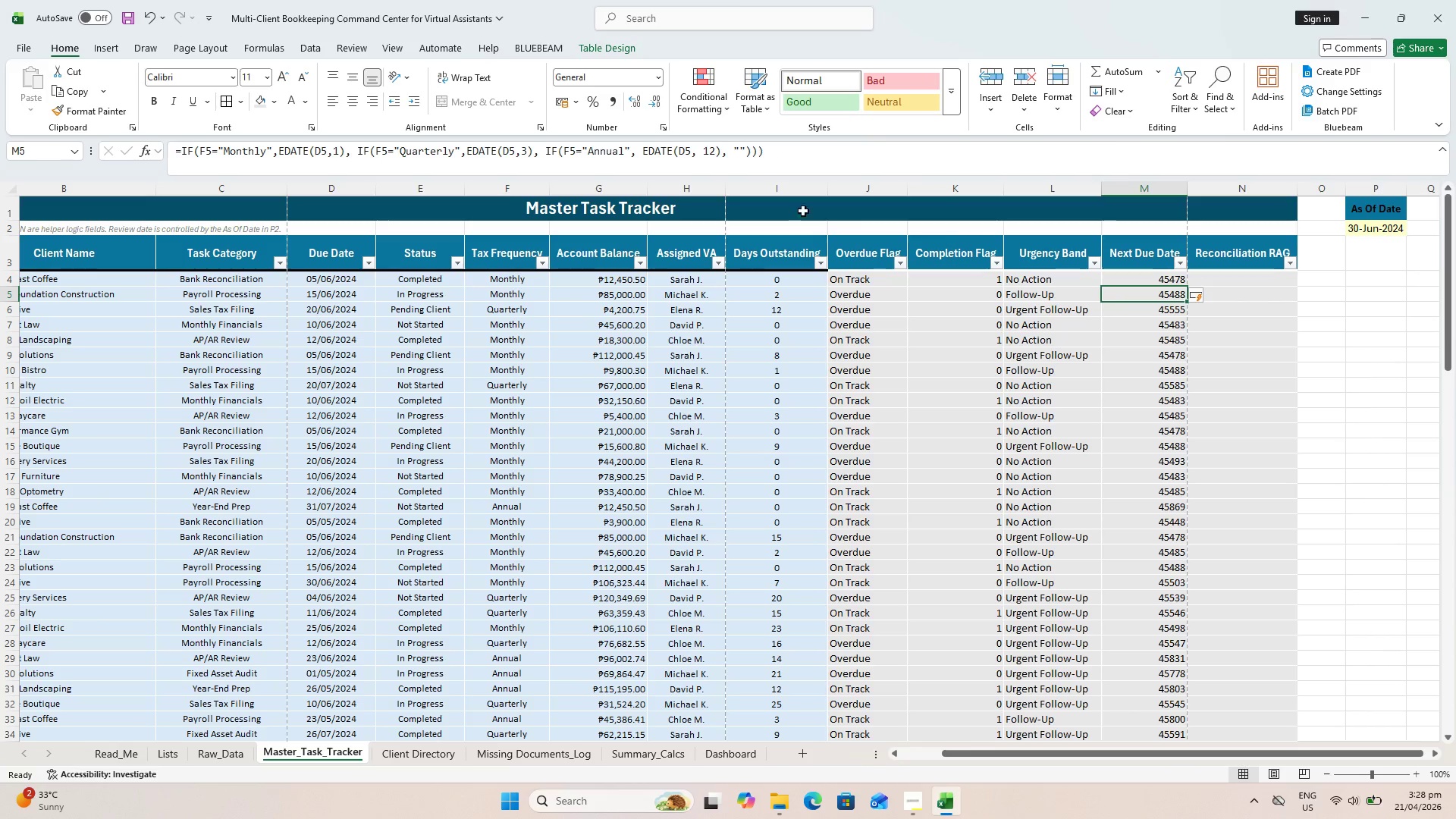 
left_click([795, 155])
 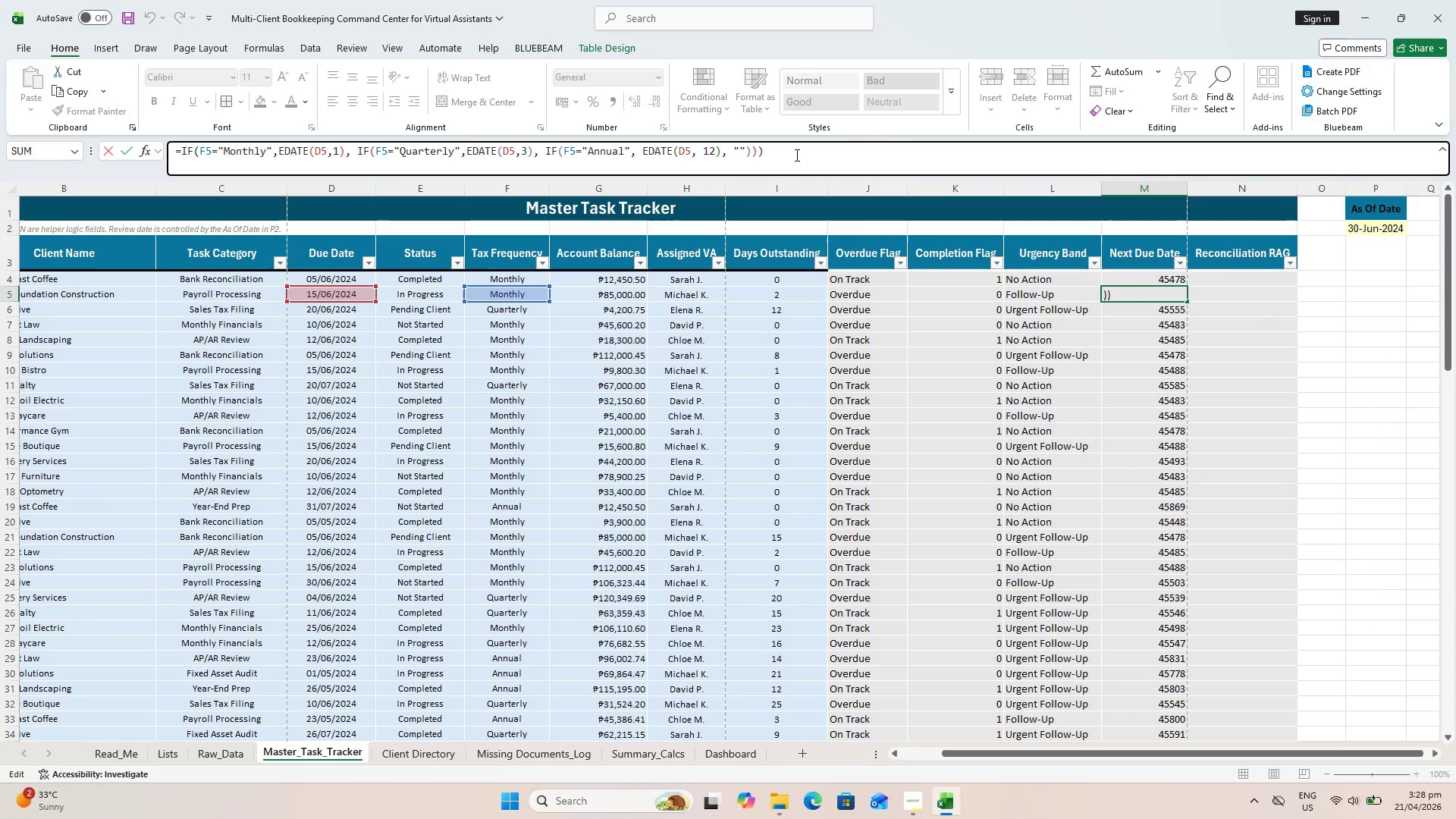 
key(Alt+AltLeft)
 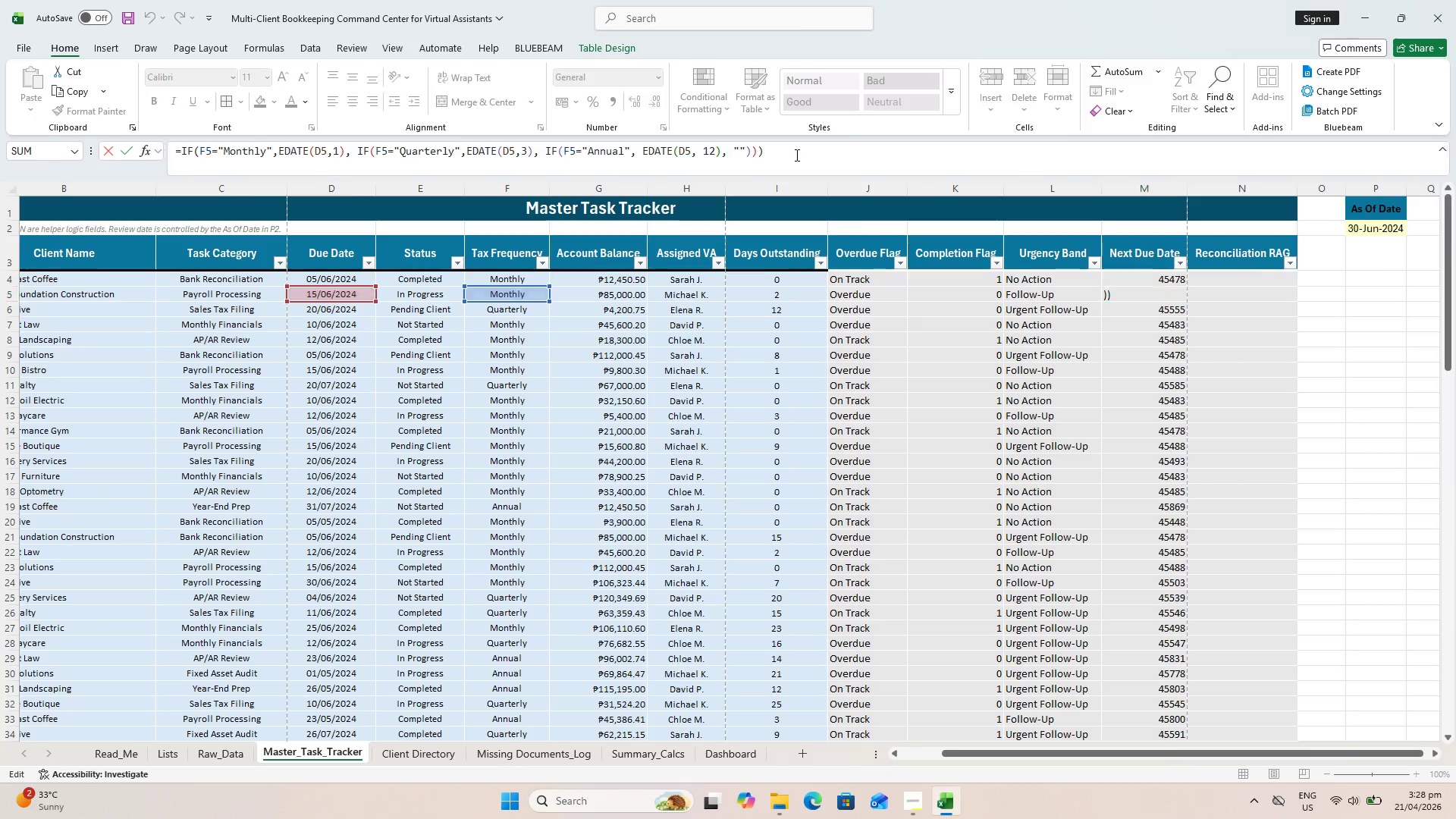 
key(Alt+Tab)